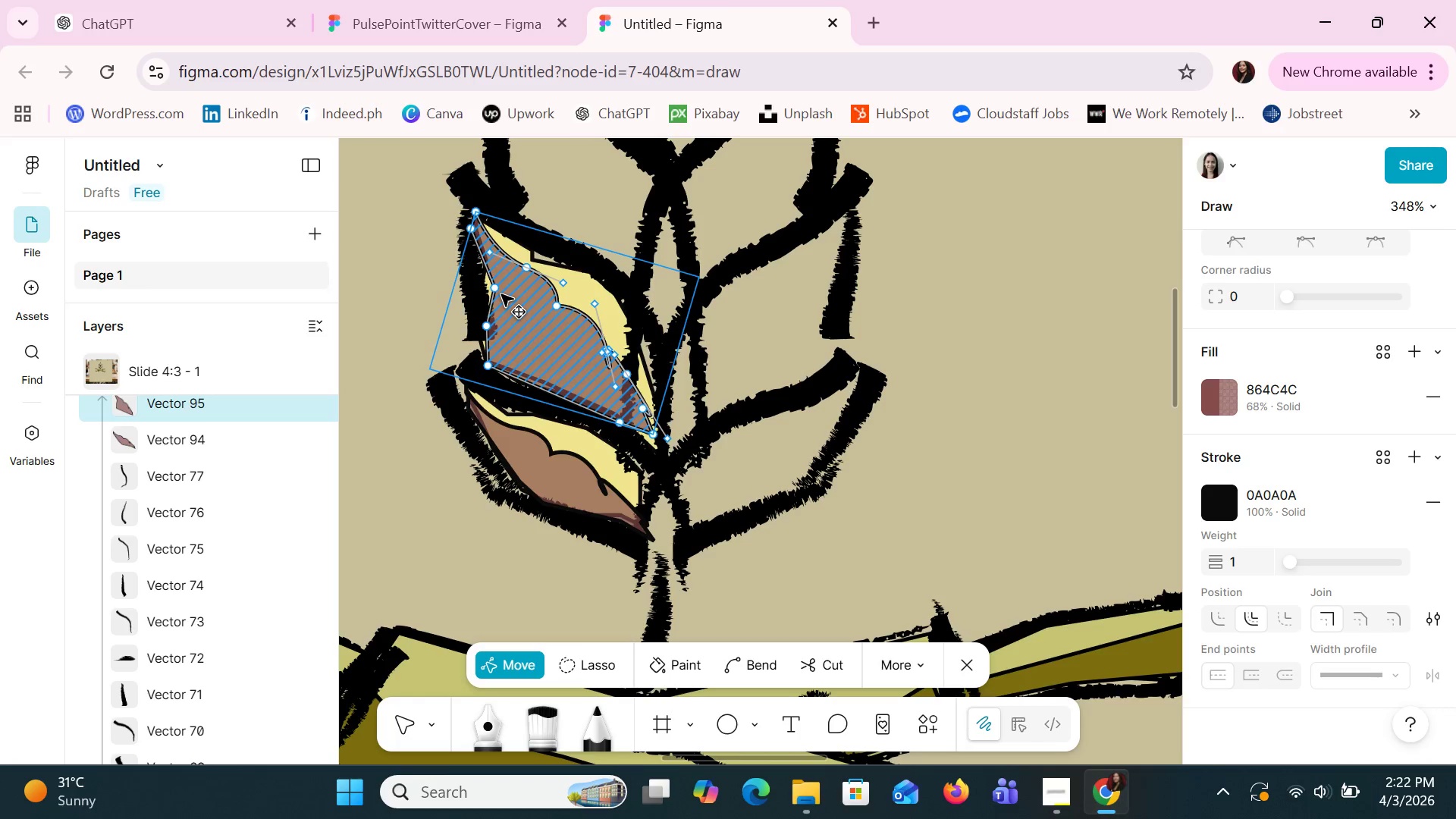 
key(ArrowRight)
 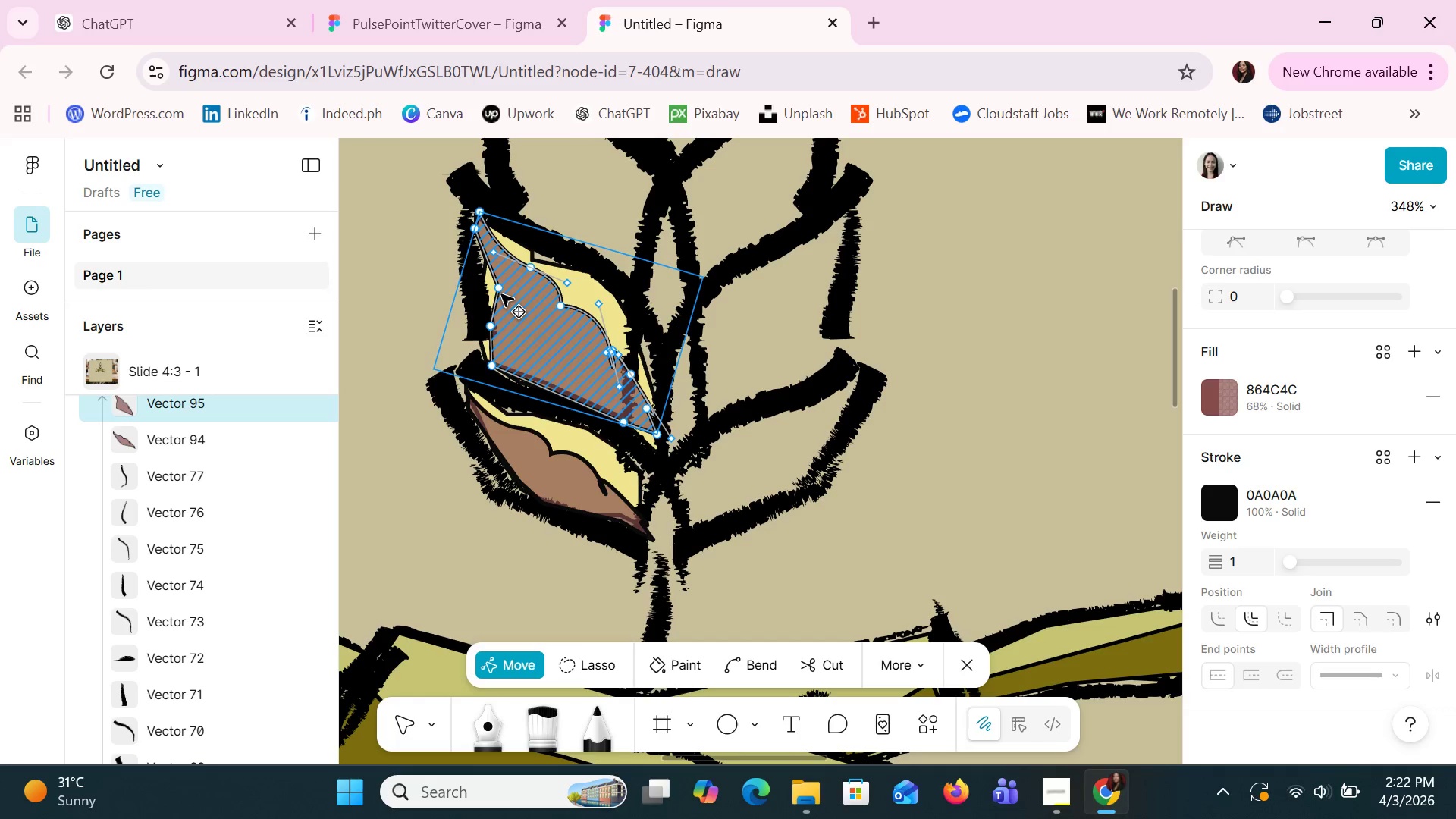 
key(ArrowRight)
 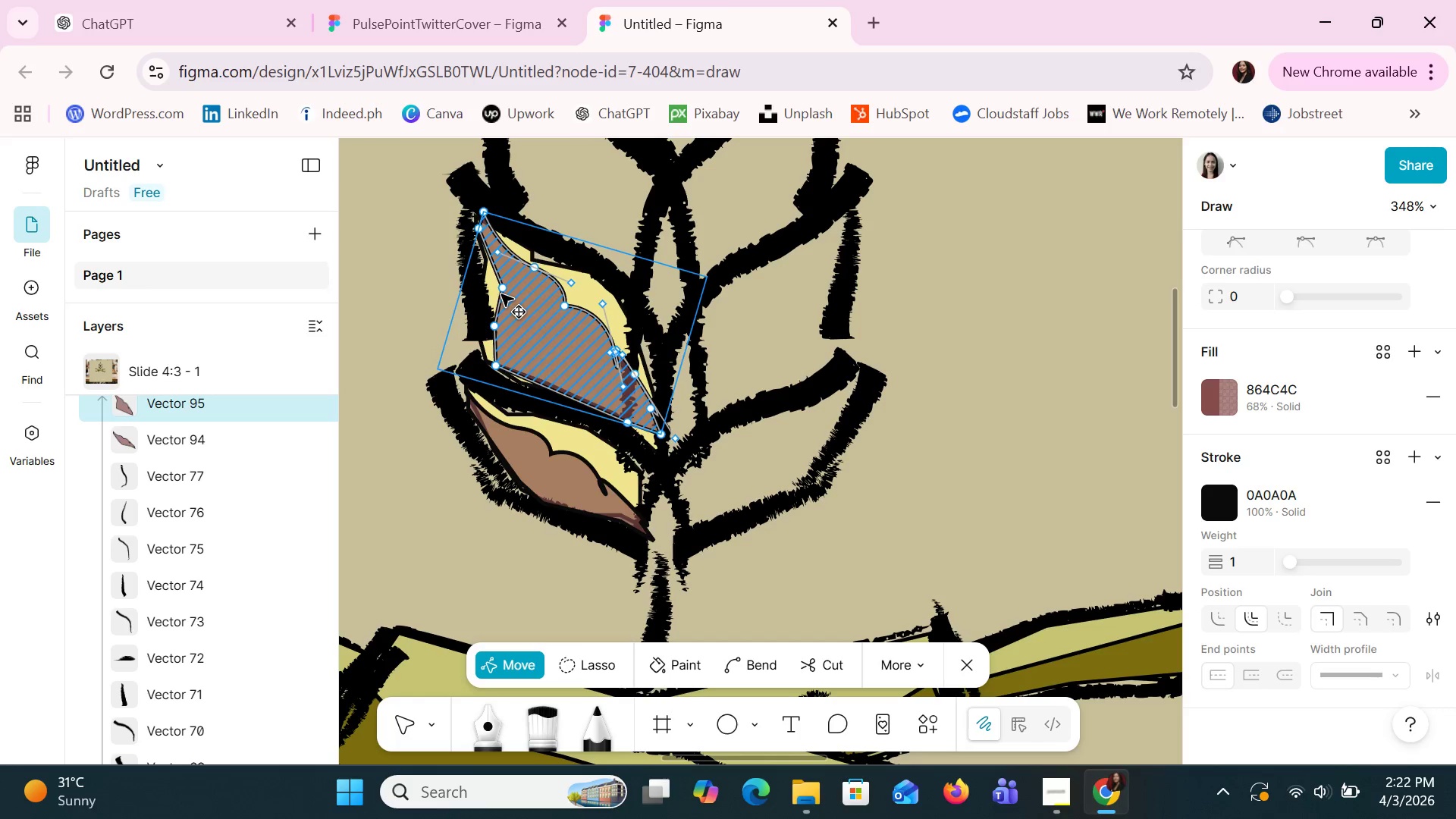 
key(ArrowRight)
 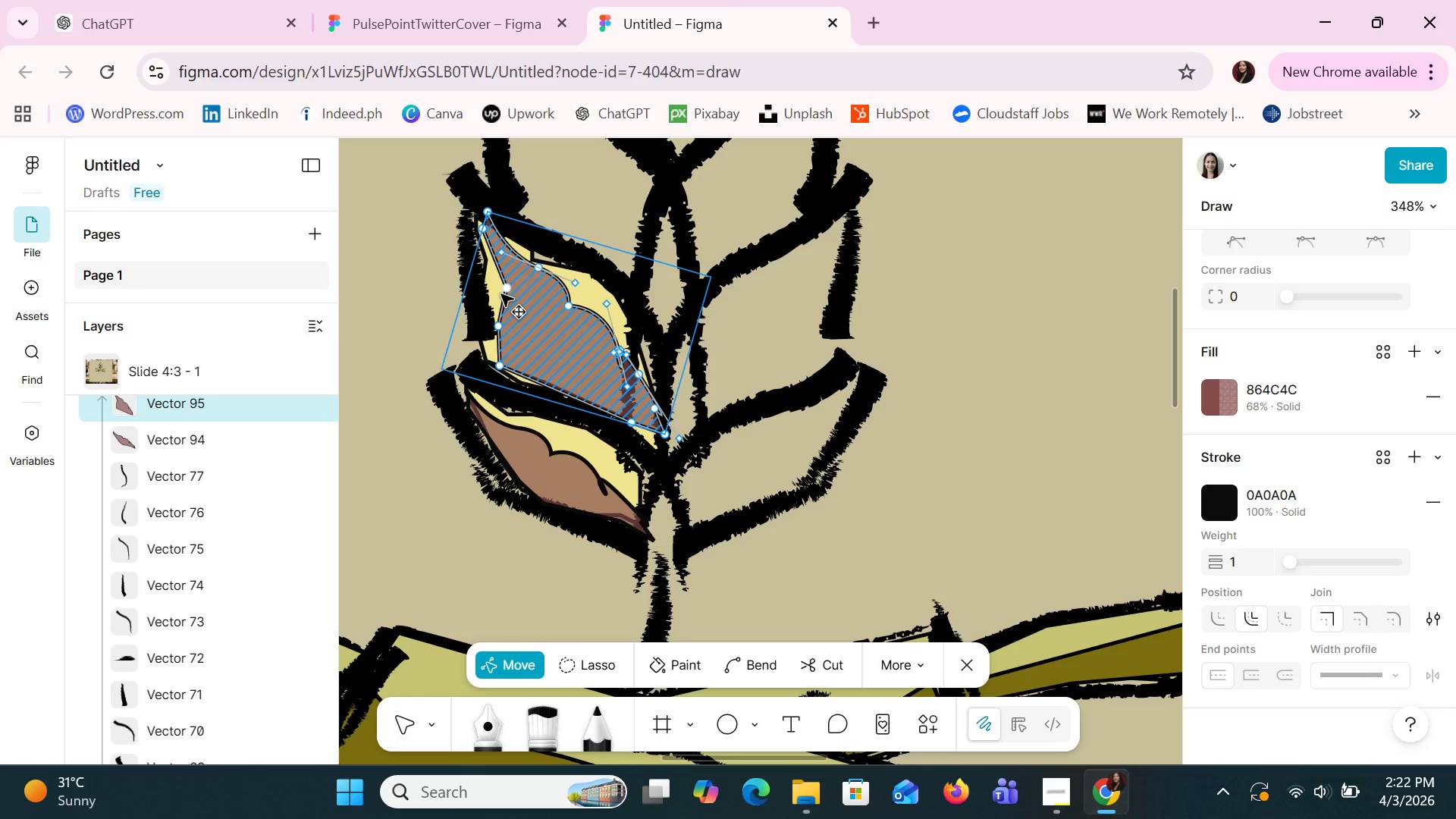 
key(ArrowDown)
 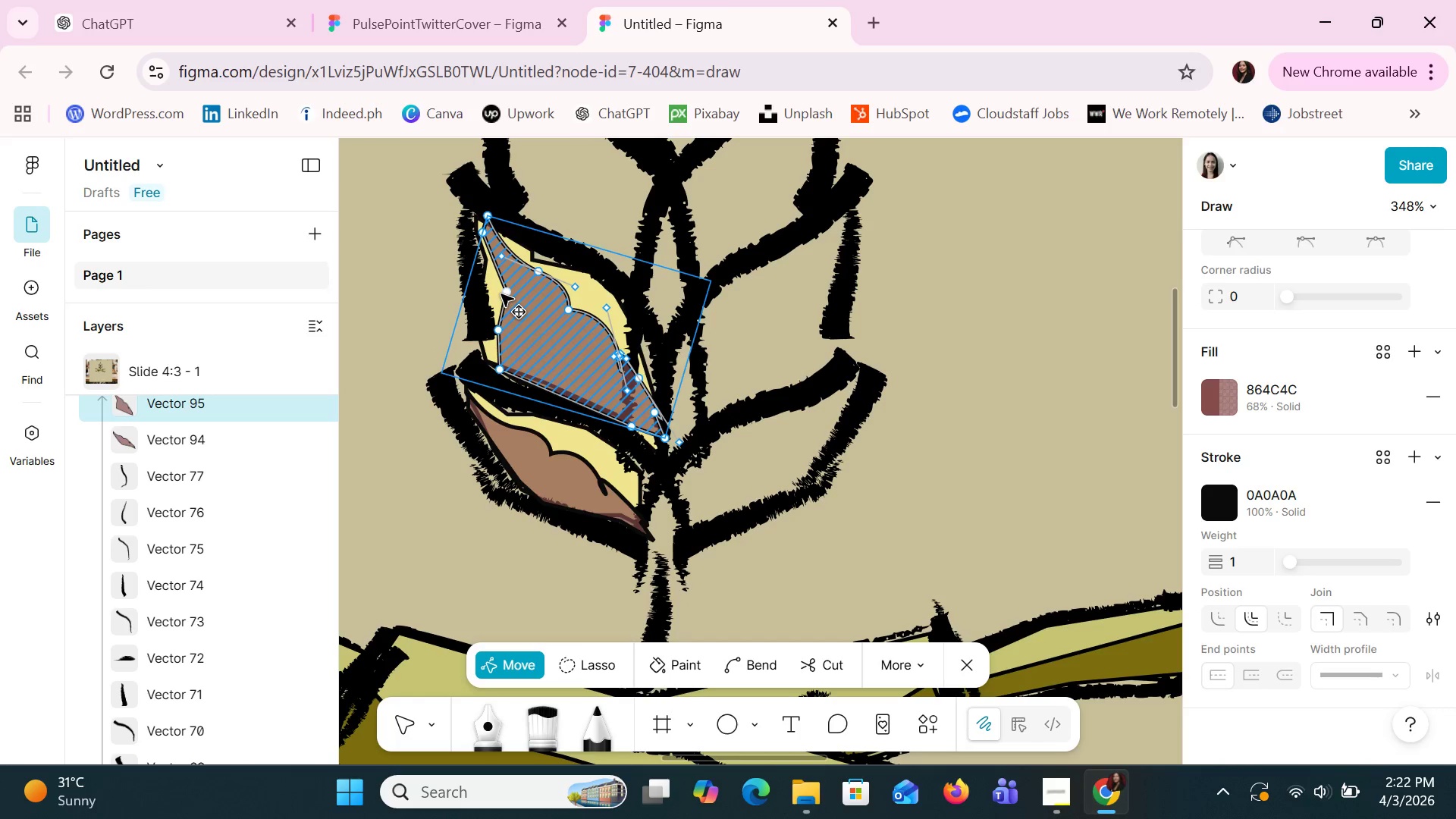 
key(ArrowLeft)
 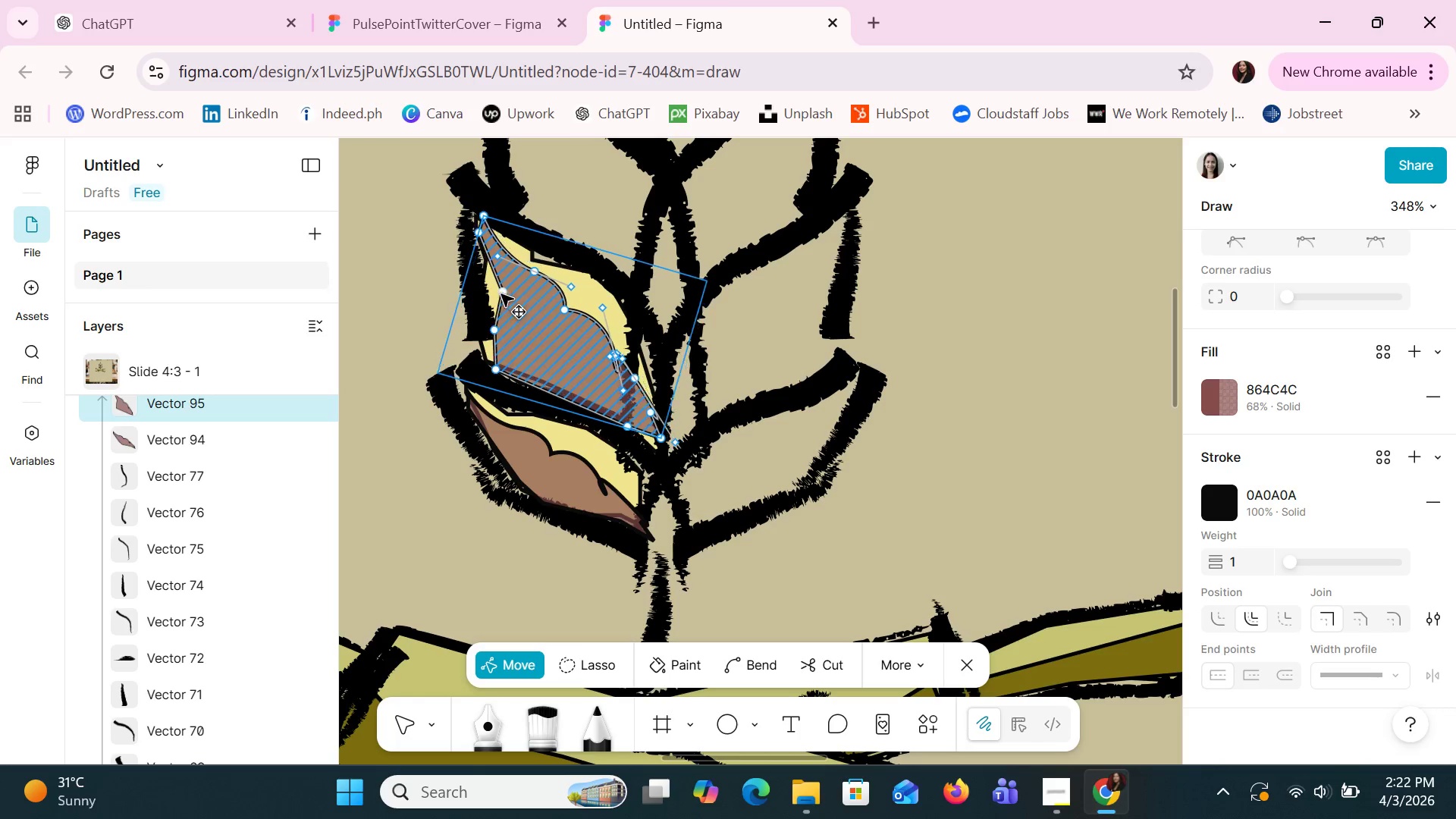 
key(ArrowLeft)
 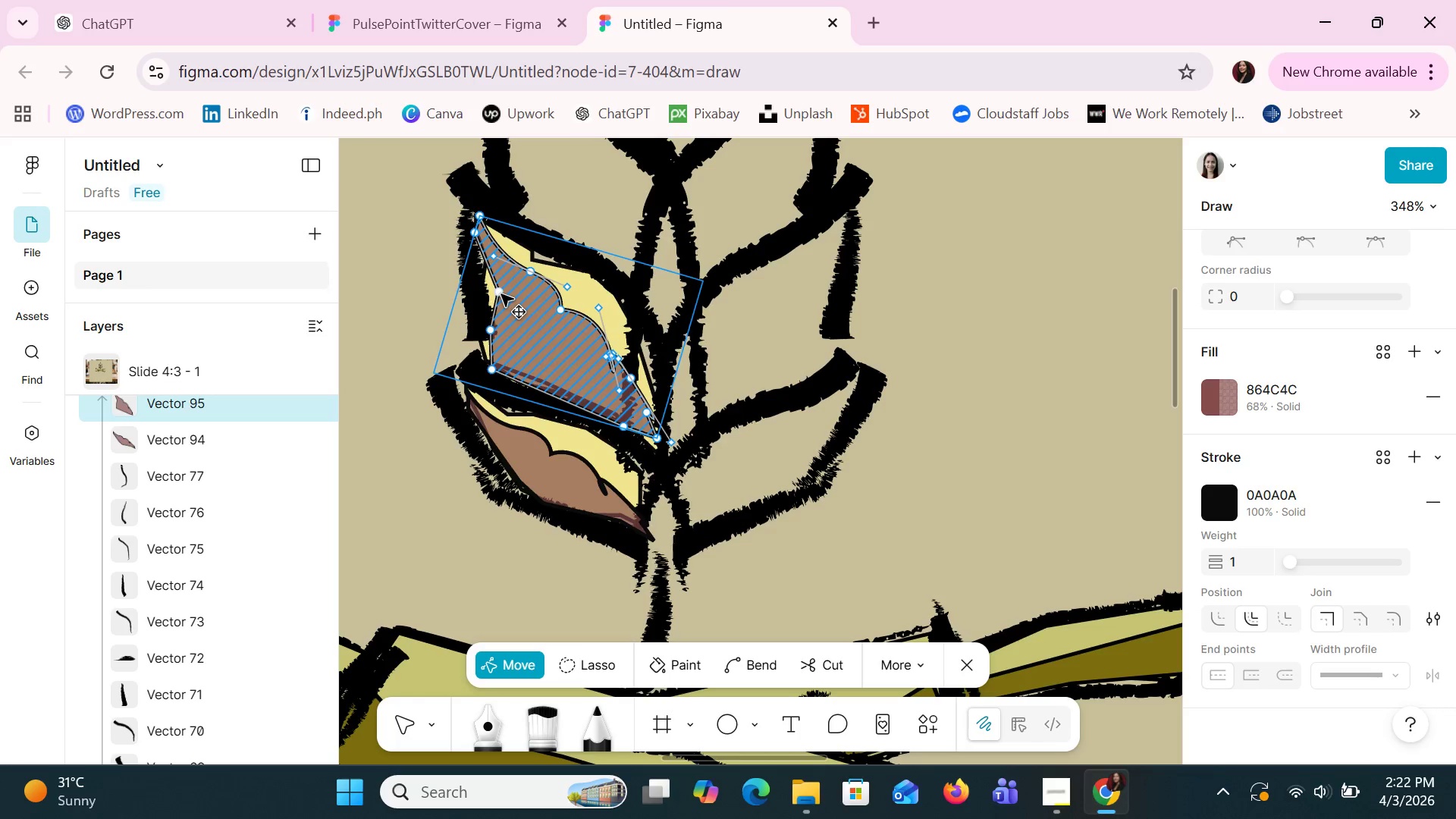 
key(ArrowLeft)
 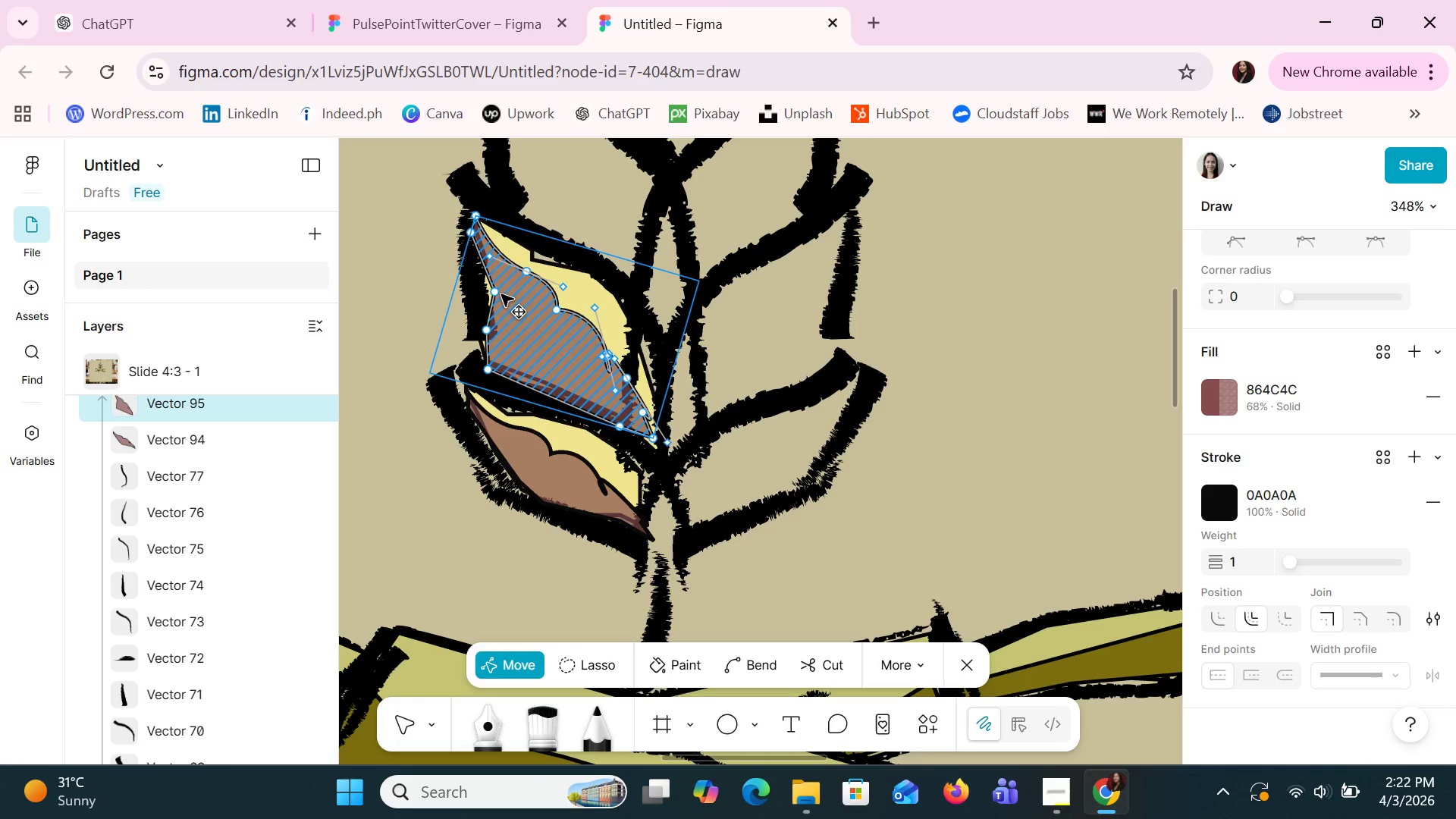 
key(ArrowLeft)
 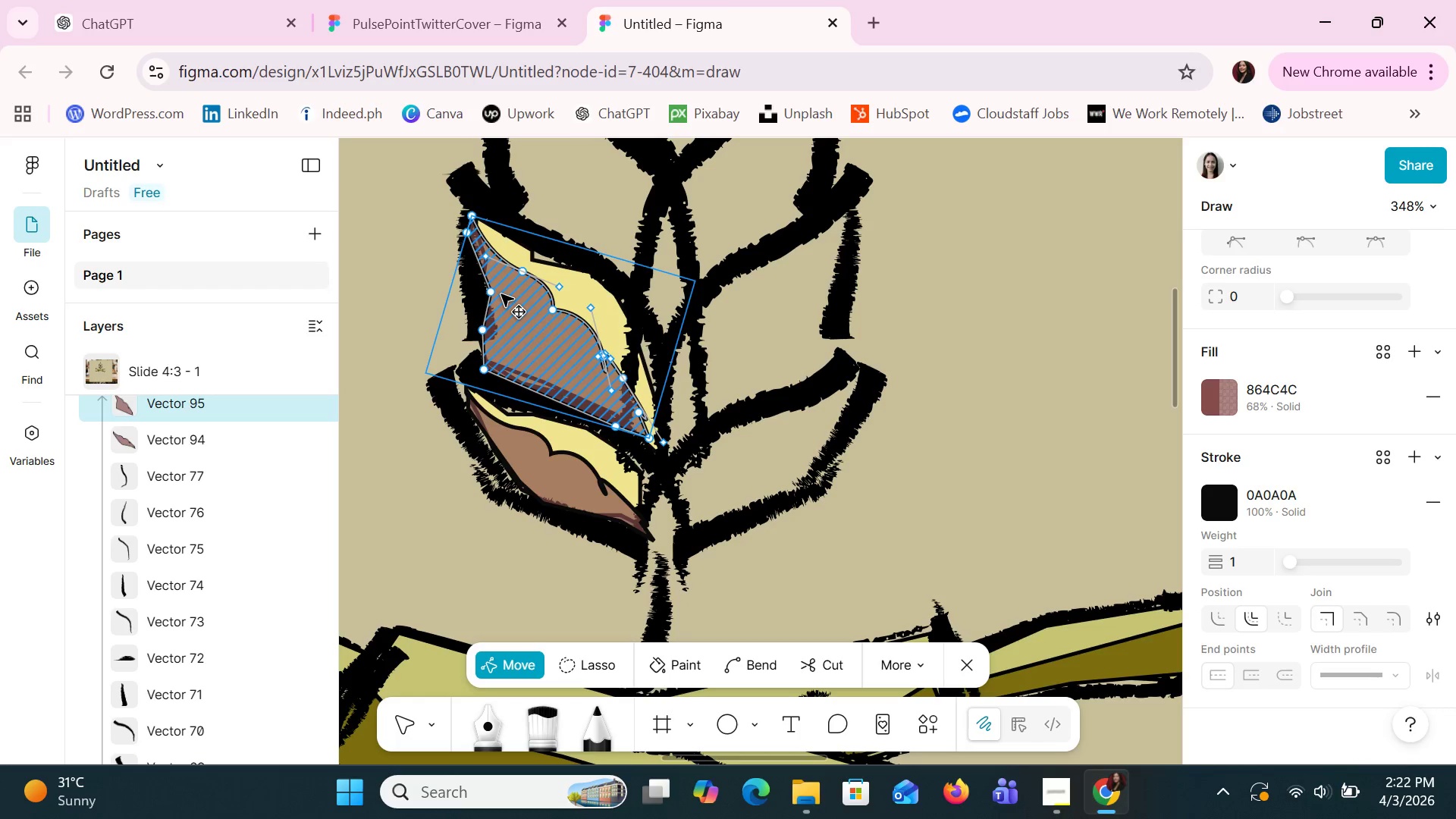 
key(ArrowUp)
 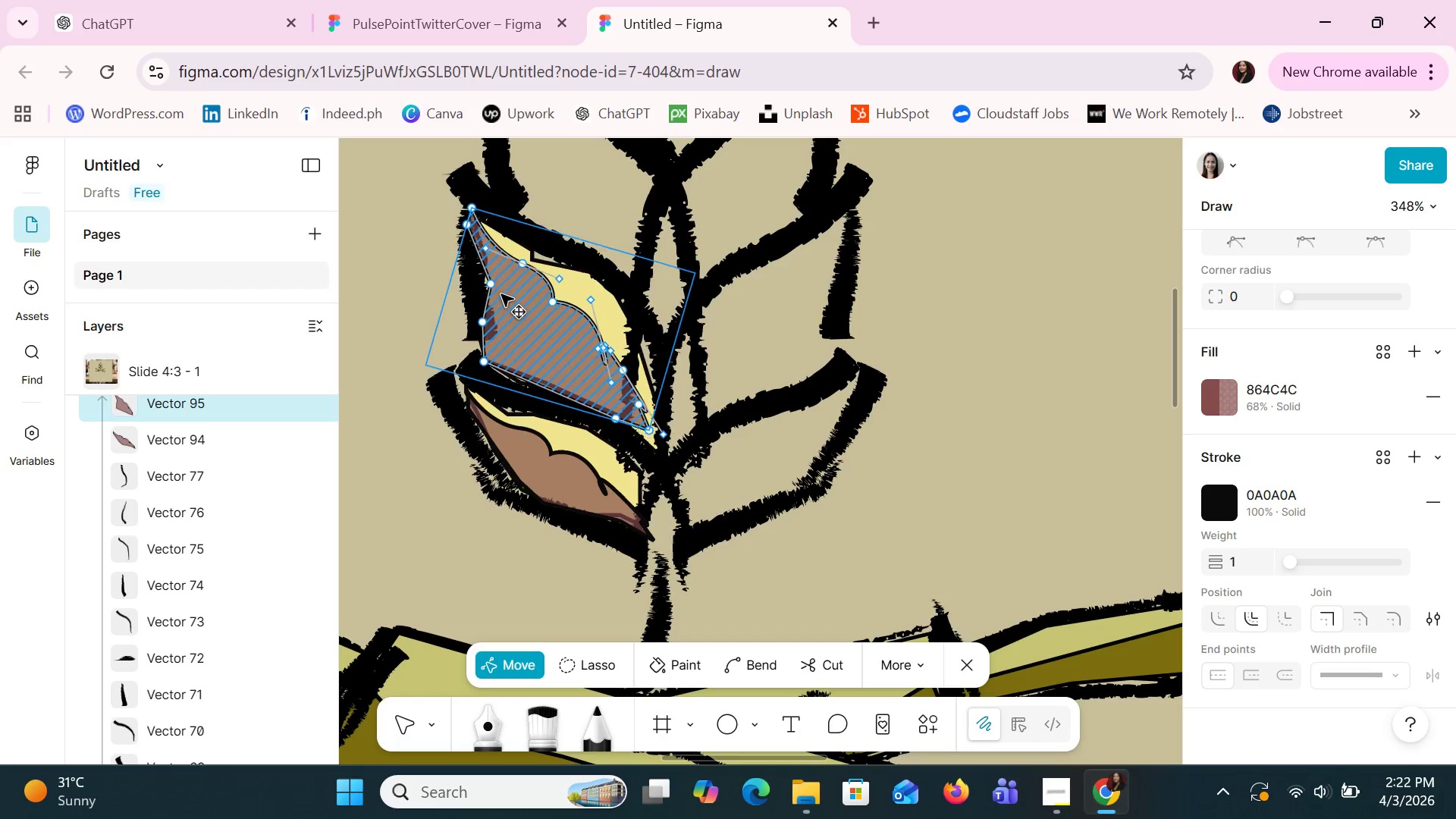 
key(ArrowUp)
 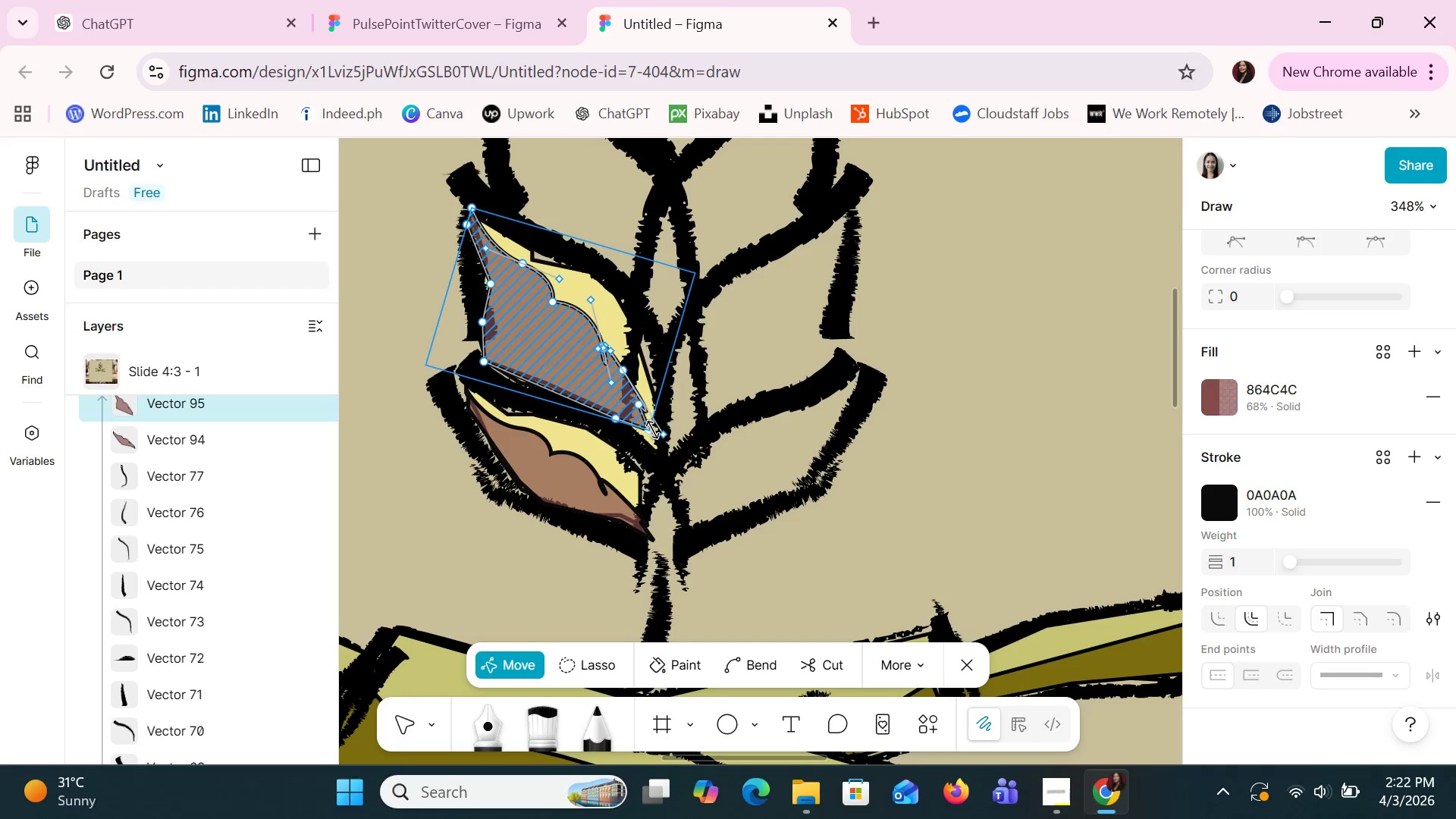 
wait(5.56)
 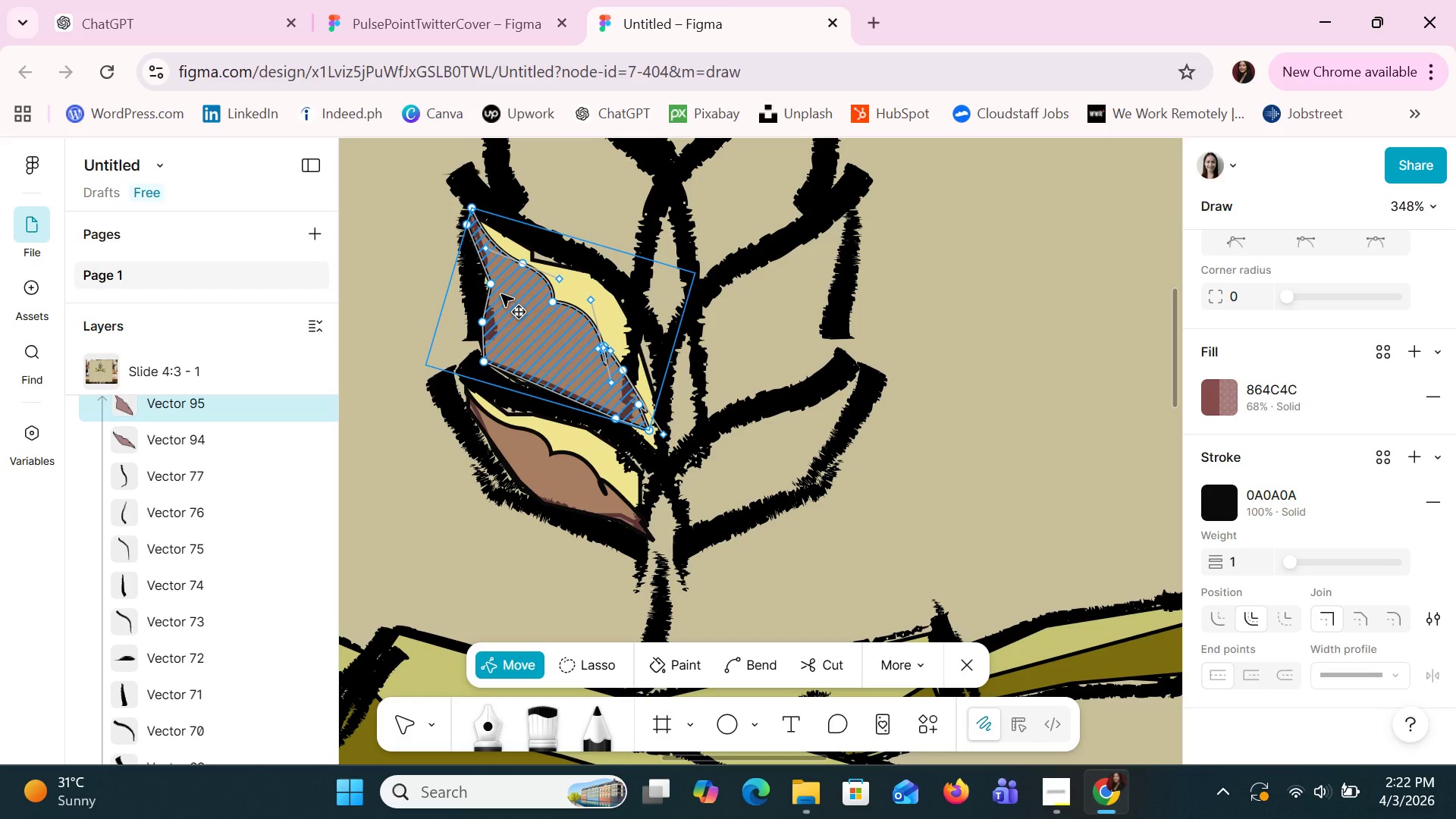 
left_click([518, 664])
 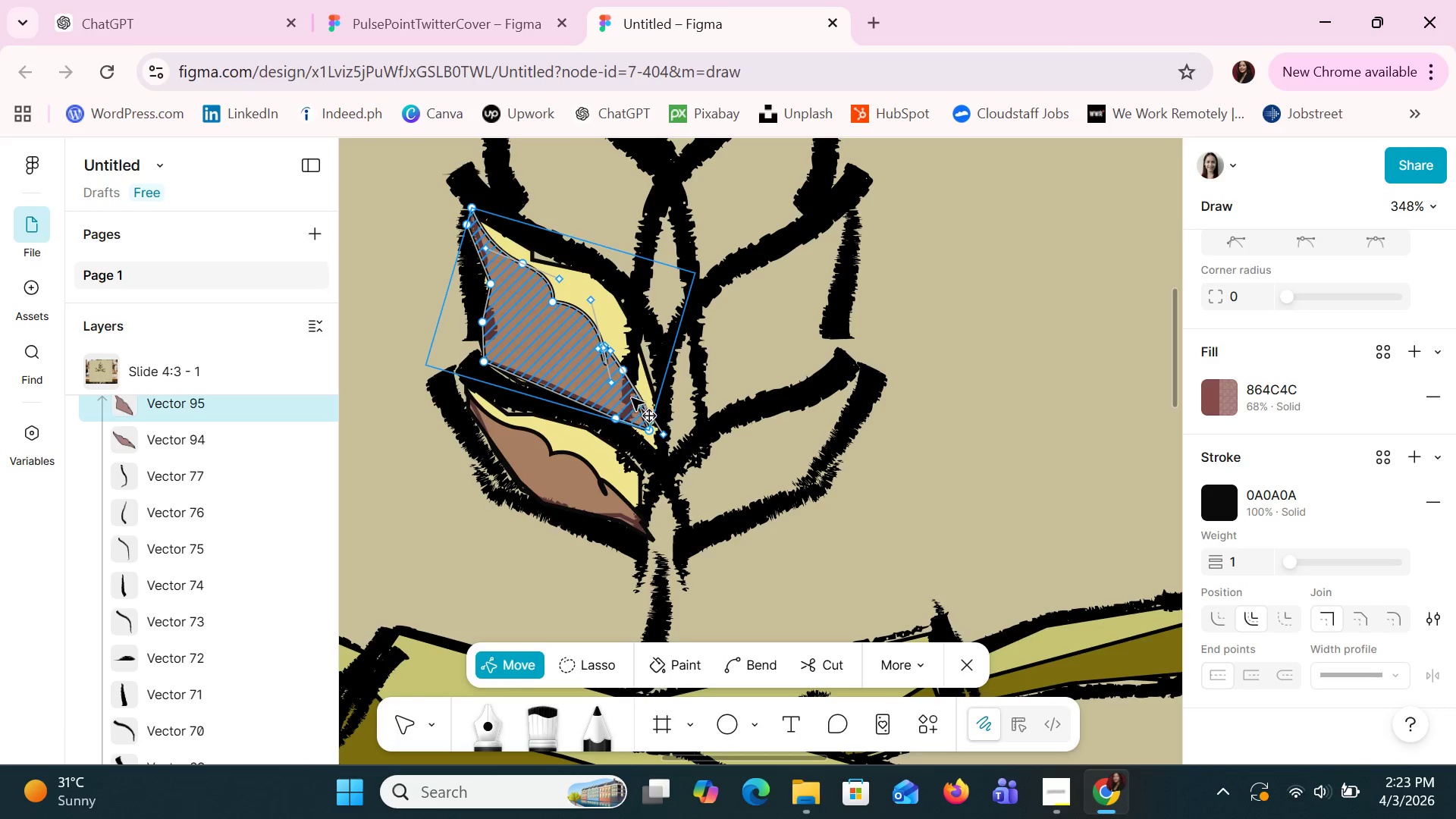 
double_click([632, 398])
 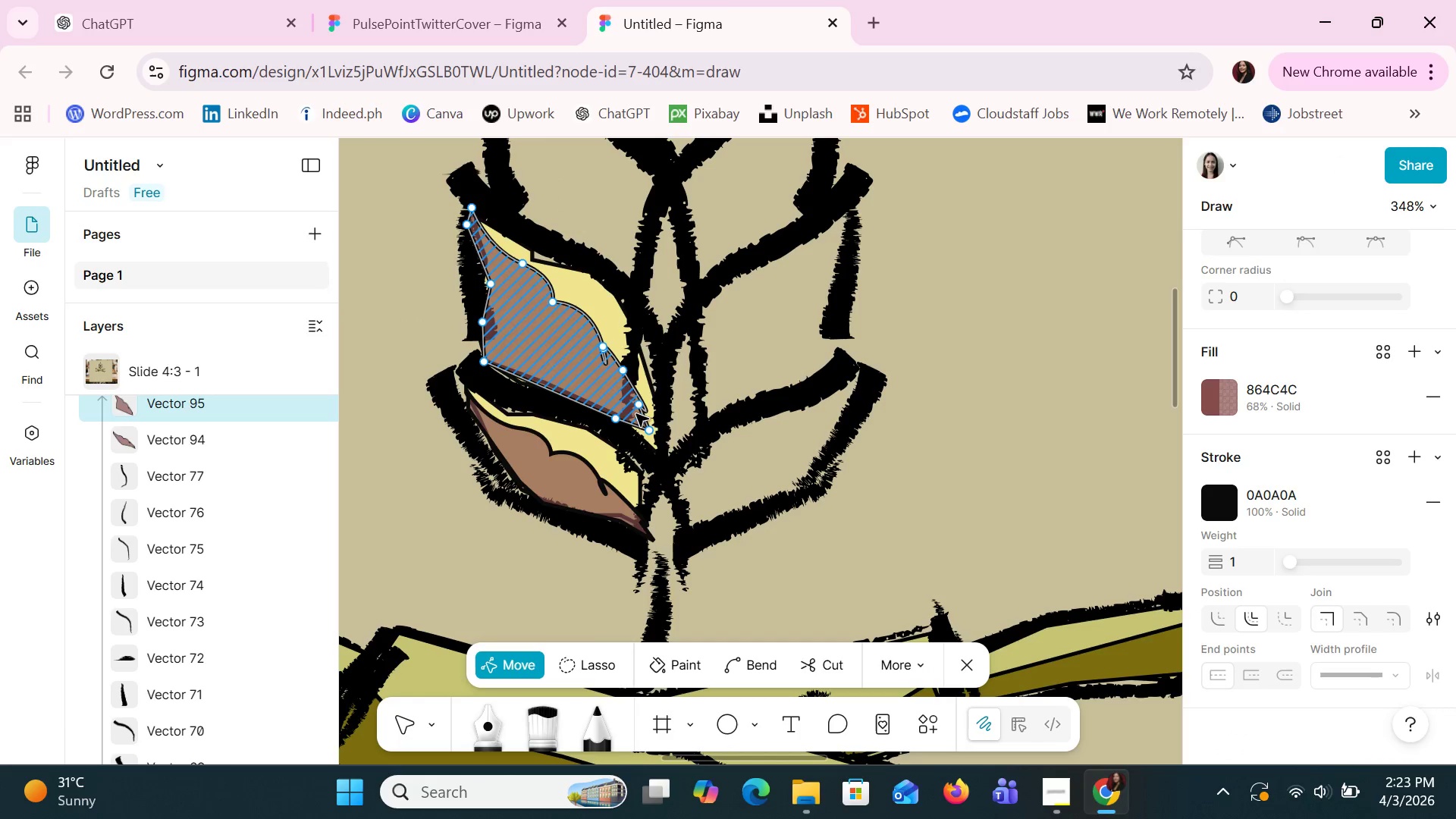 
left_click_drag(start_coordinate=[648, 429], to_coordinate=[658, 444])
 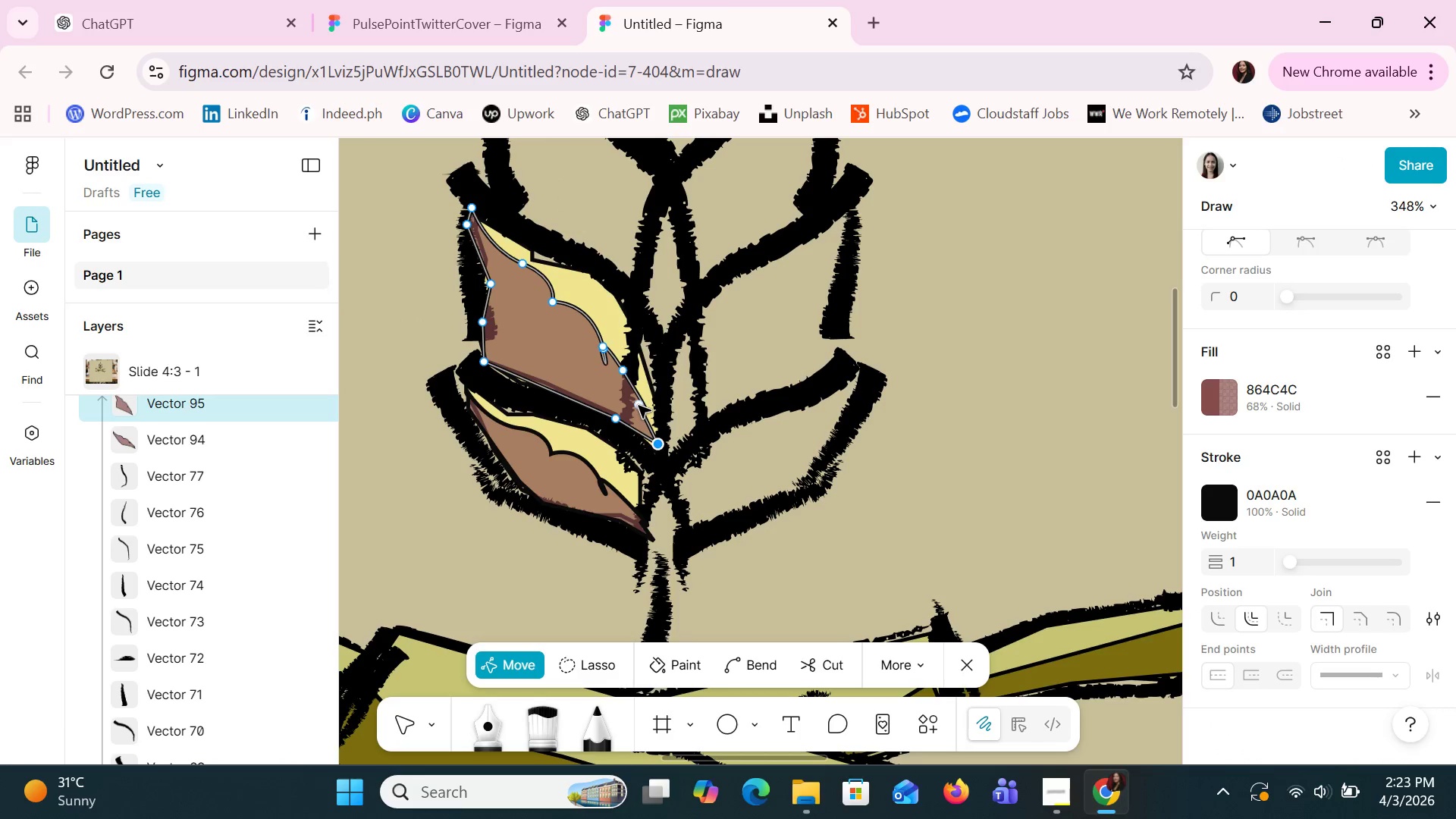 
left_click_drag(start_coordinate=[639, 406], to_coordinate=[657, 416])
 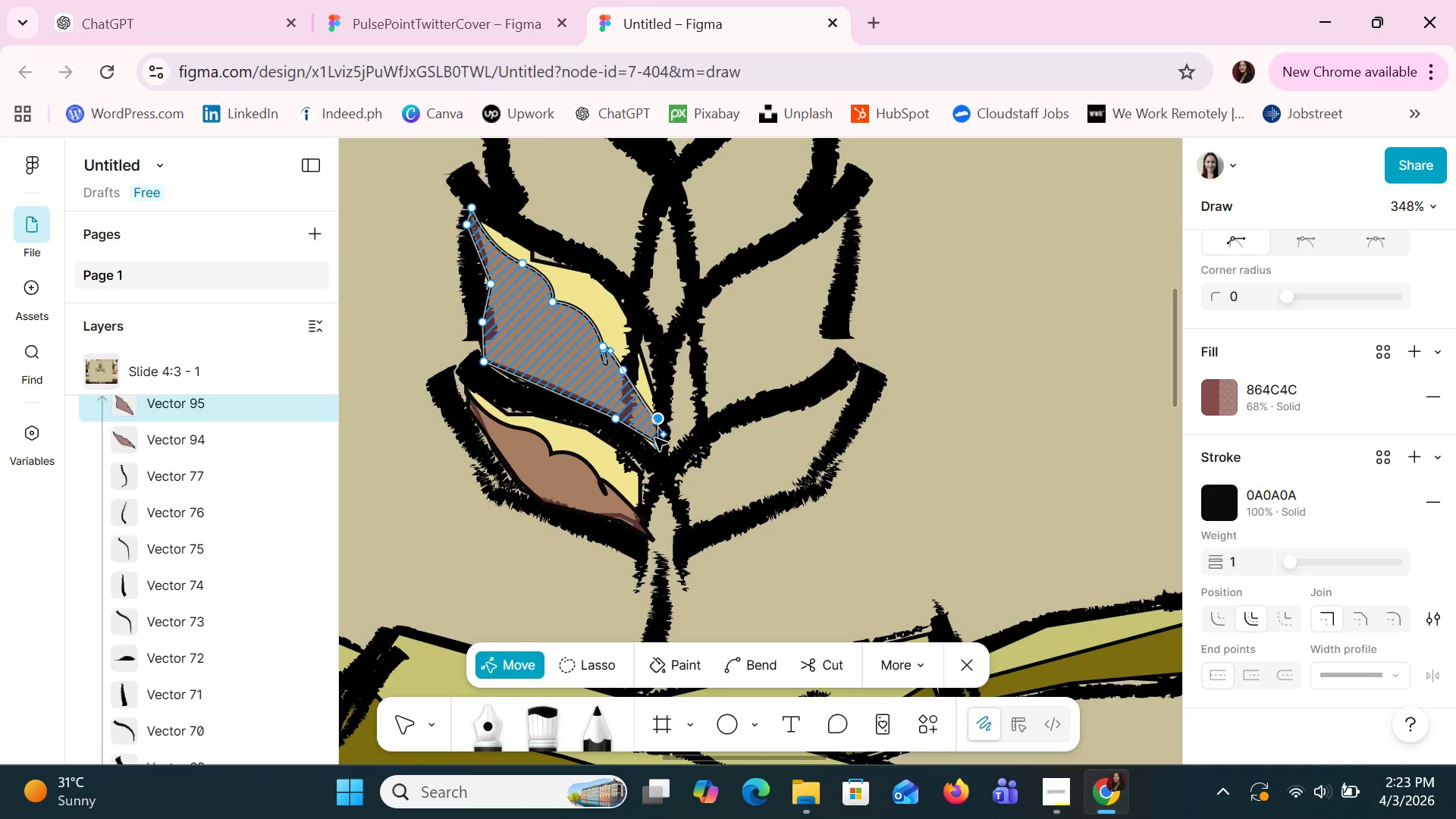 
left_click_drag(start_coordinate=[657, 440], to_coordinate=[657, 446])
 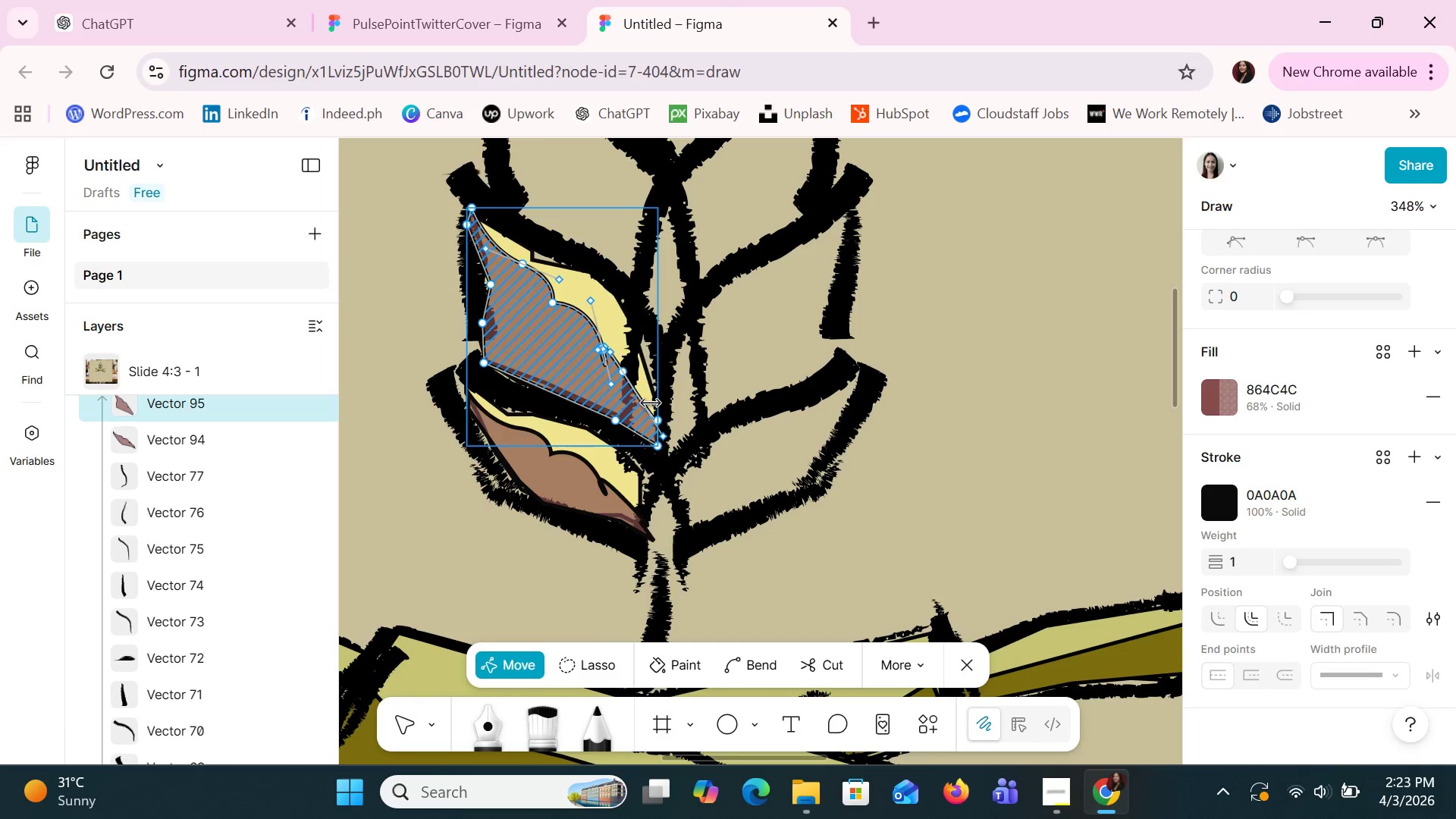 
double_click([634, 414])
 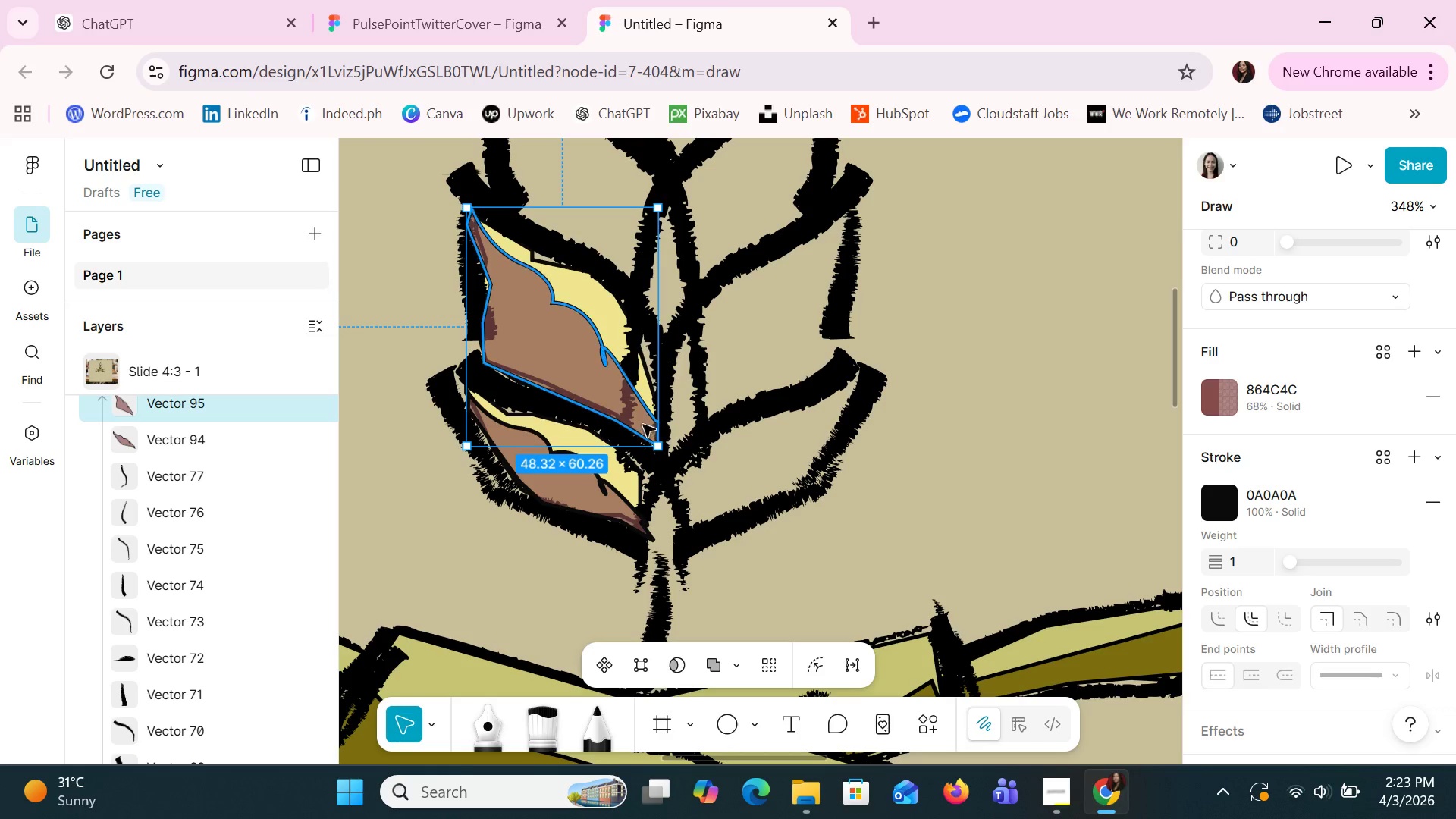 
double_click([642, 423])
 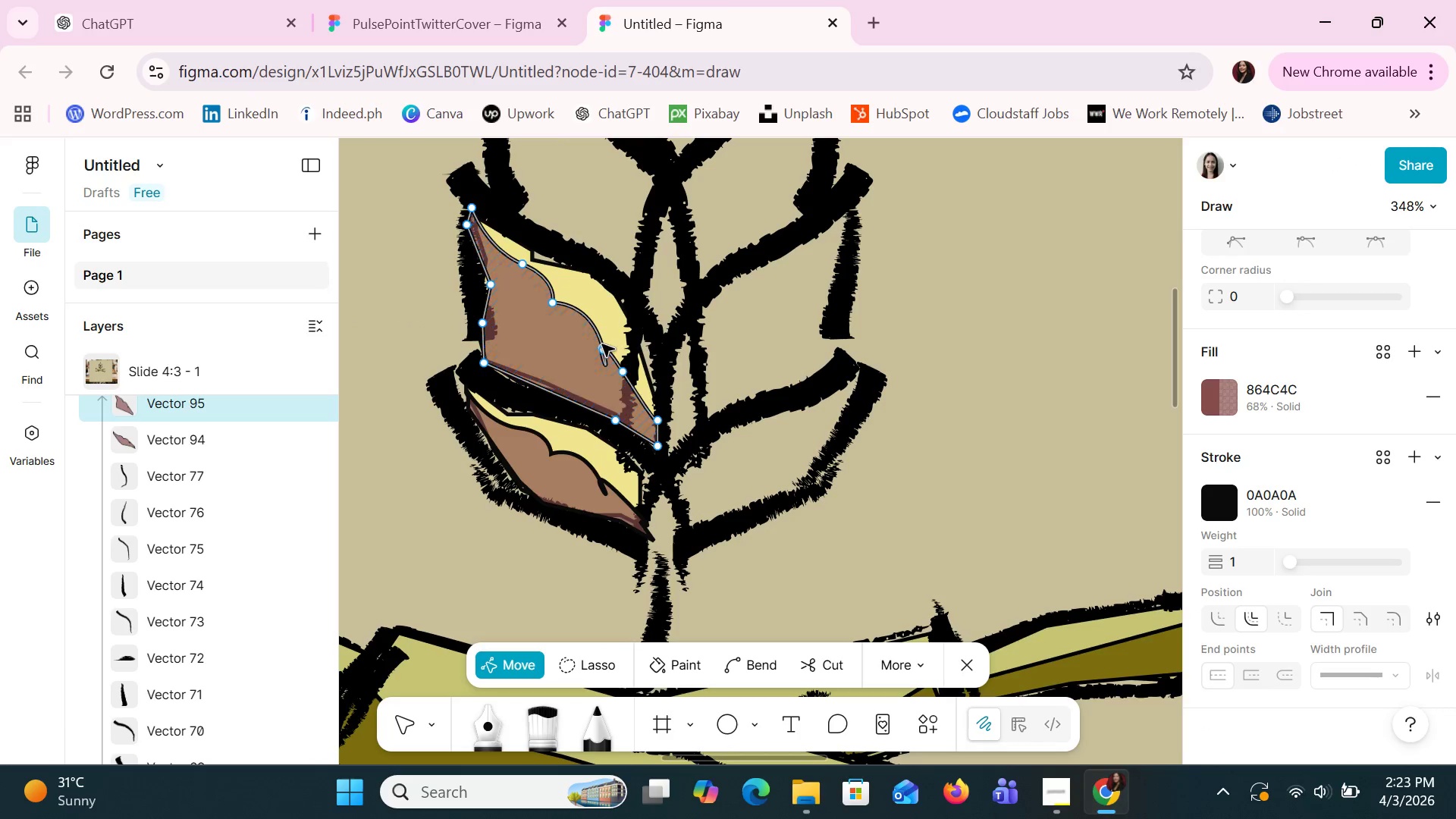 
left_click_drag(start_coordinate=[627, 370], to_coordinate=[632, 372])
 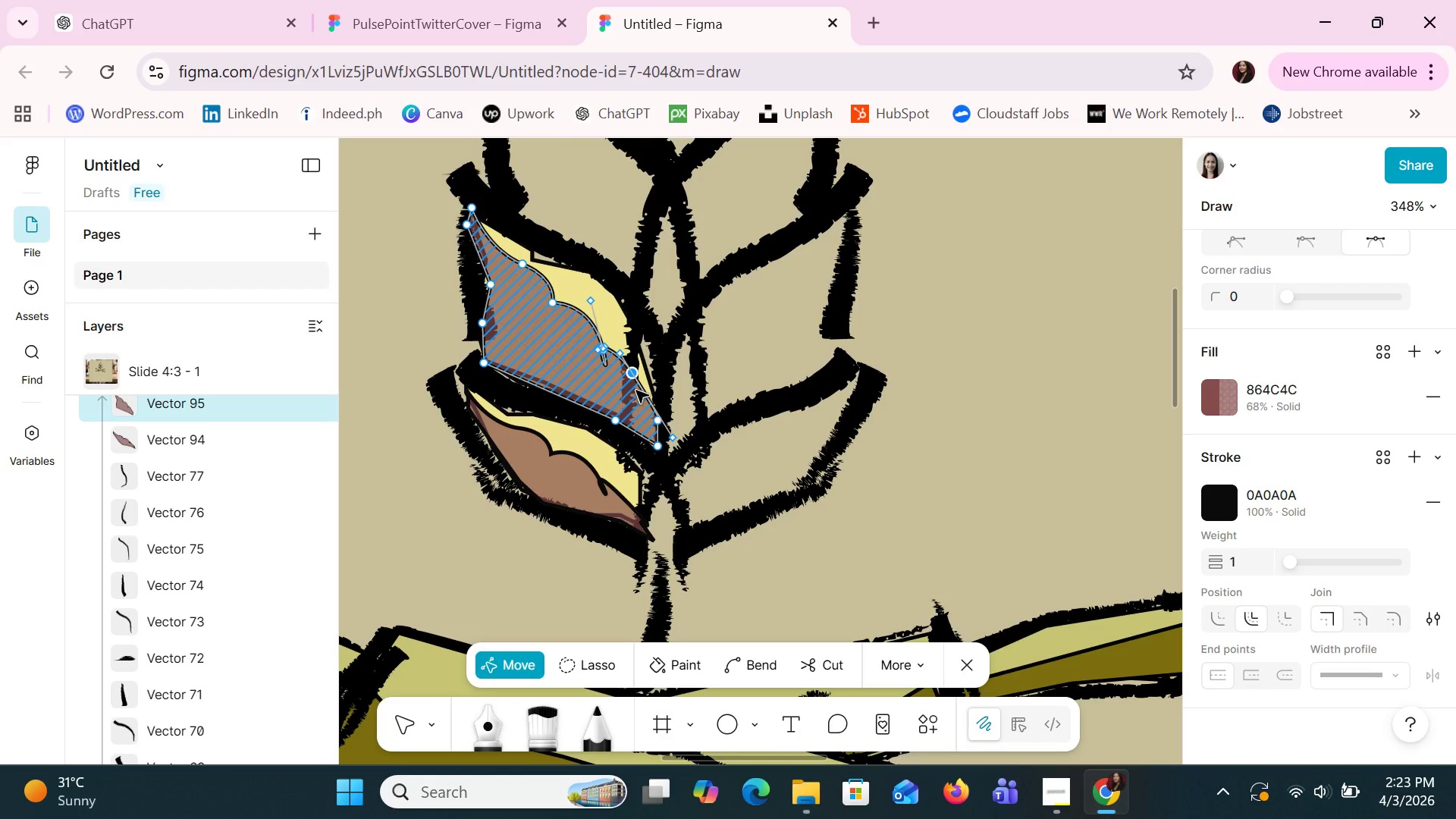 
left_click([924, 352])
 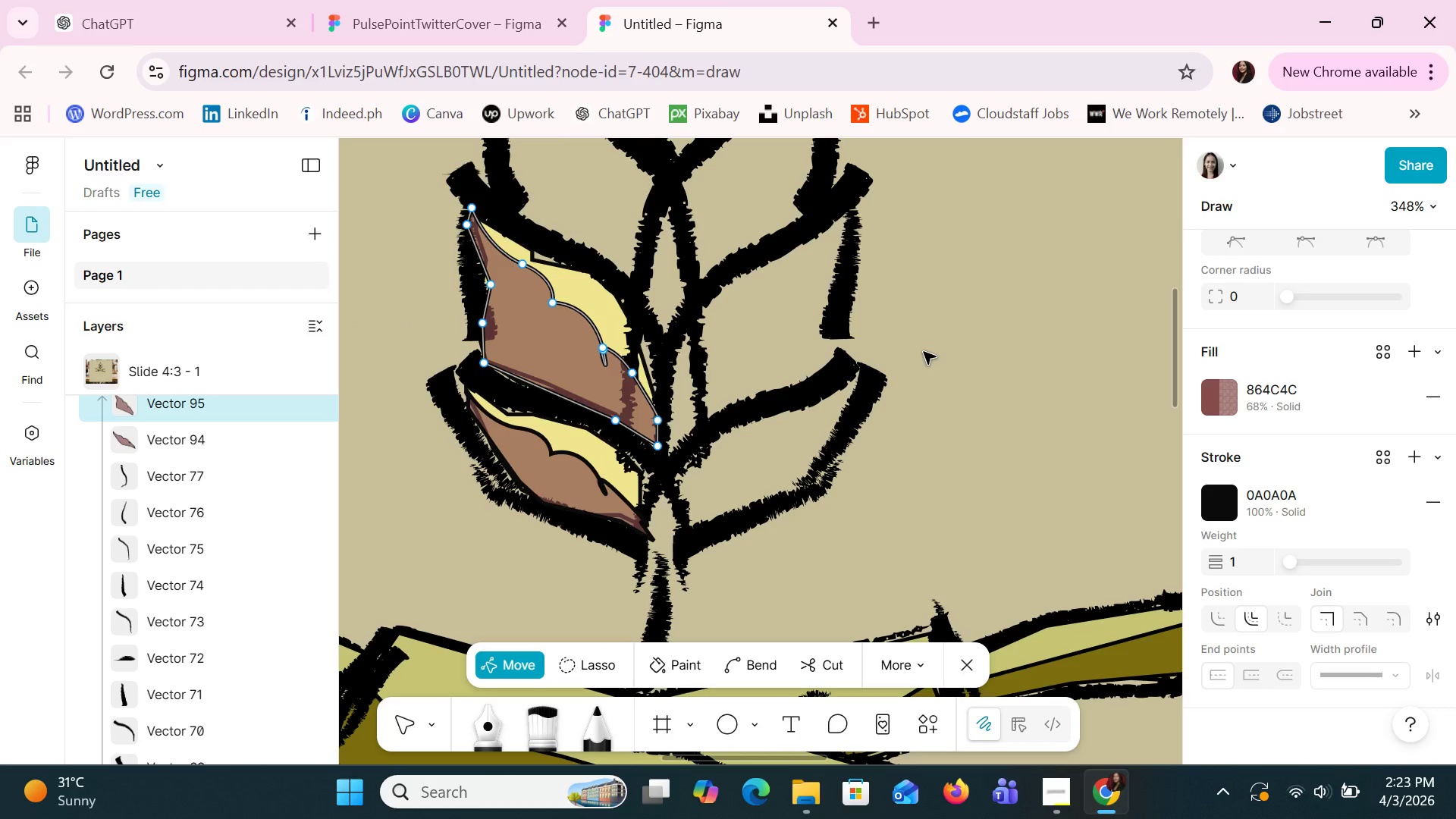 
hold_key(key=ControlLeft, duration=1.51)
scroll: coordinate [924, 352], scroll_direction: down, amount: 5.0
 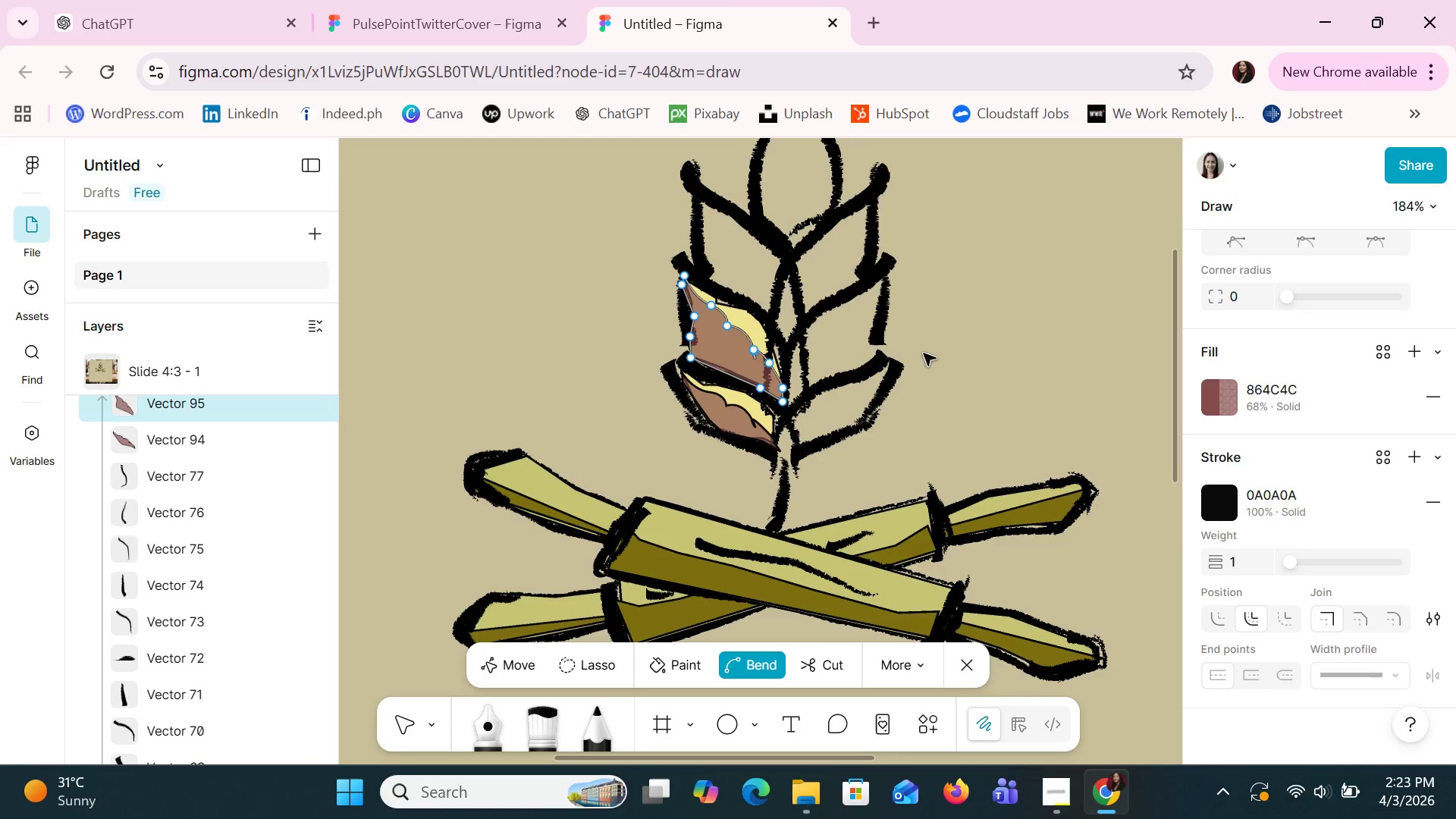 
hold_key(key=ControlLeft, duration=0.39)
 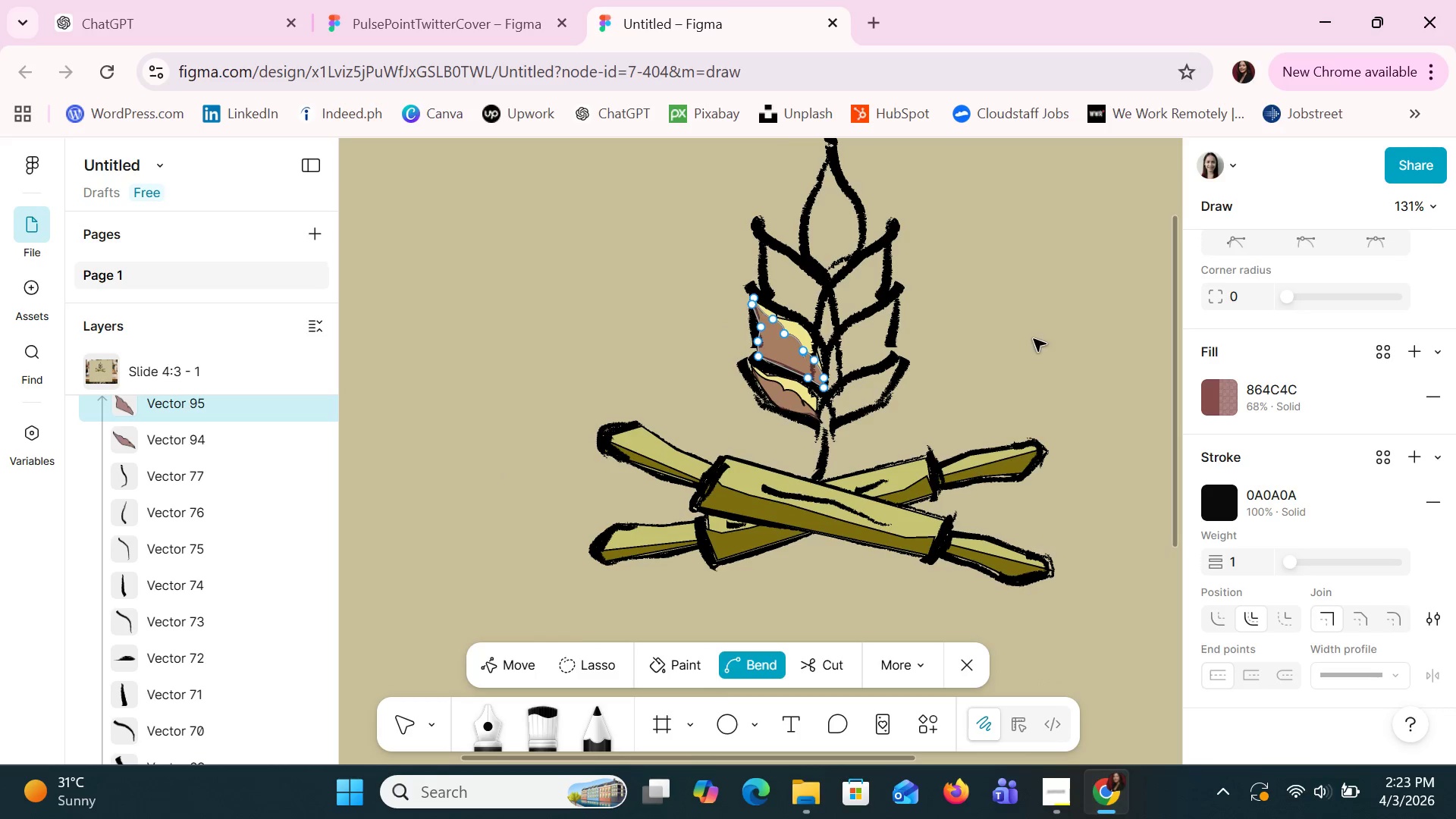 
left_click([1034, 339])
 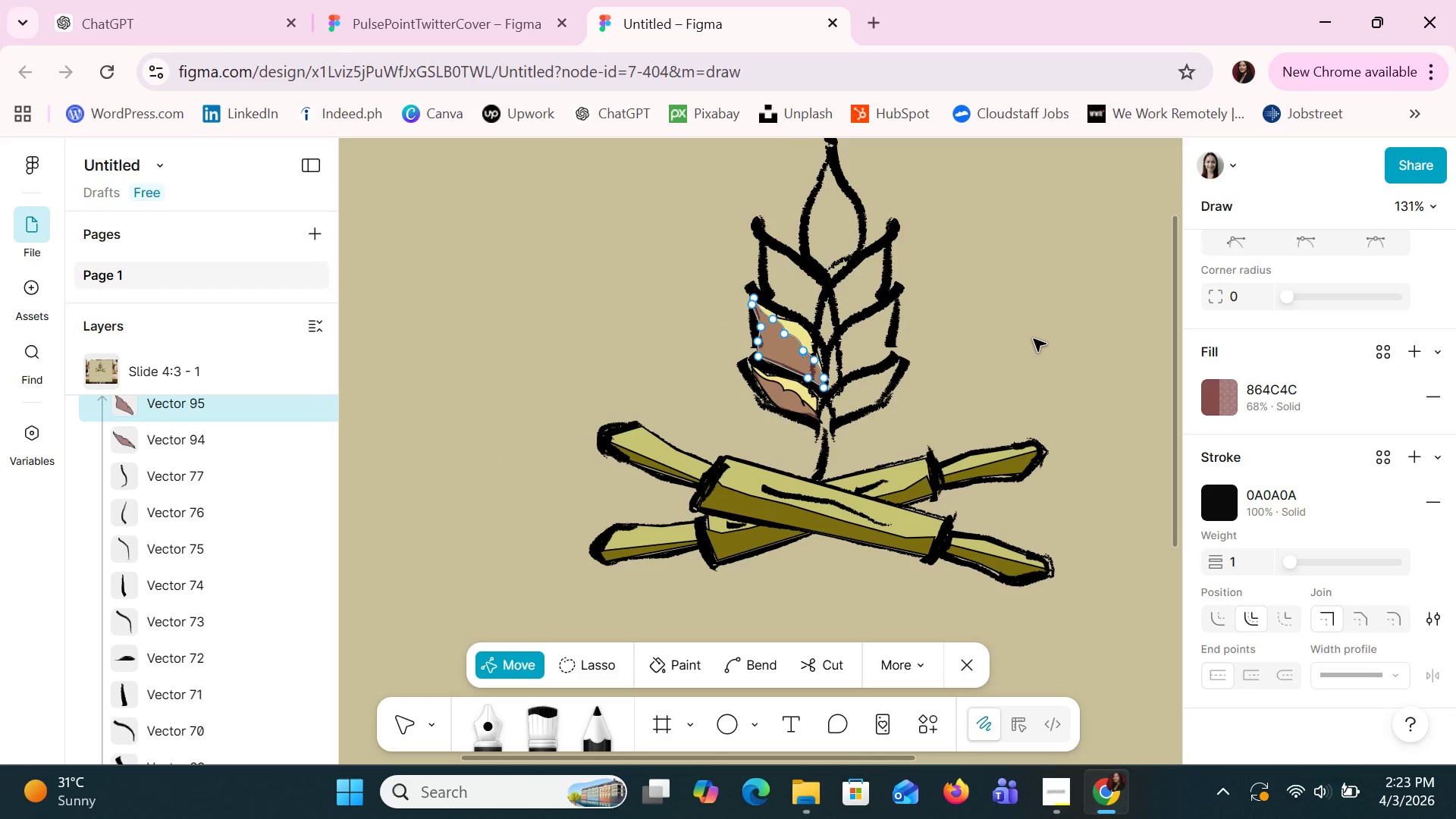 
scroll: coordinate [924, 353], scroll_direction: down, amount: 7.0
 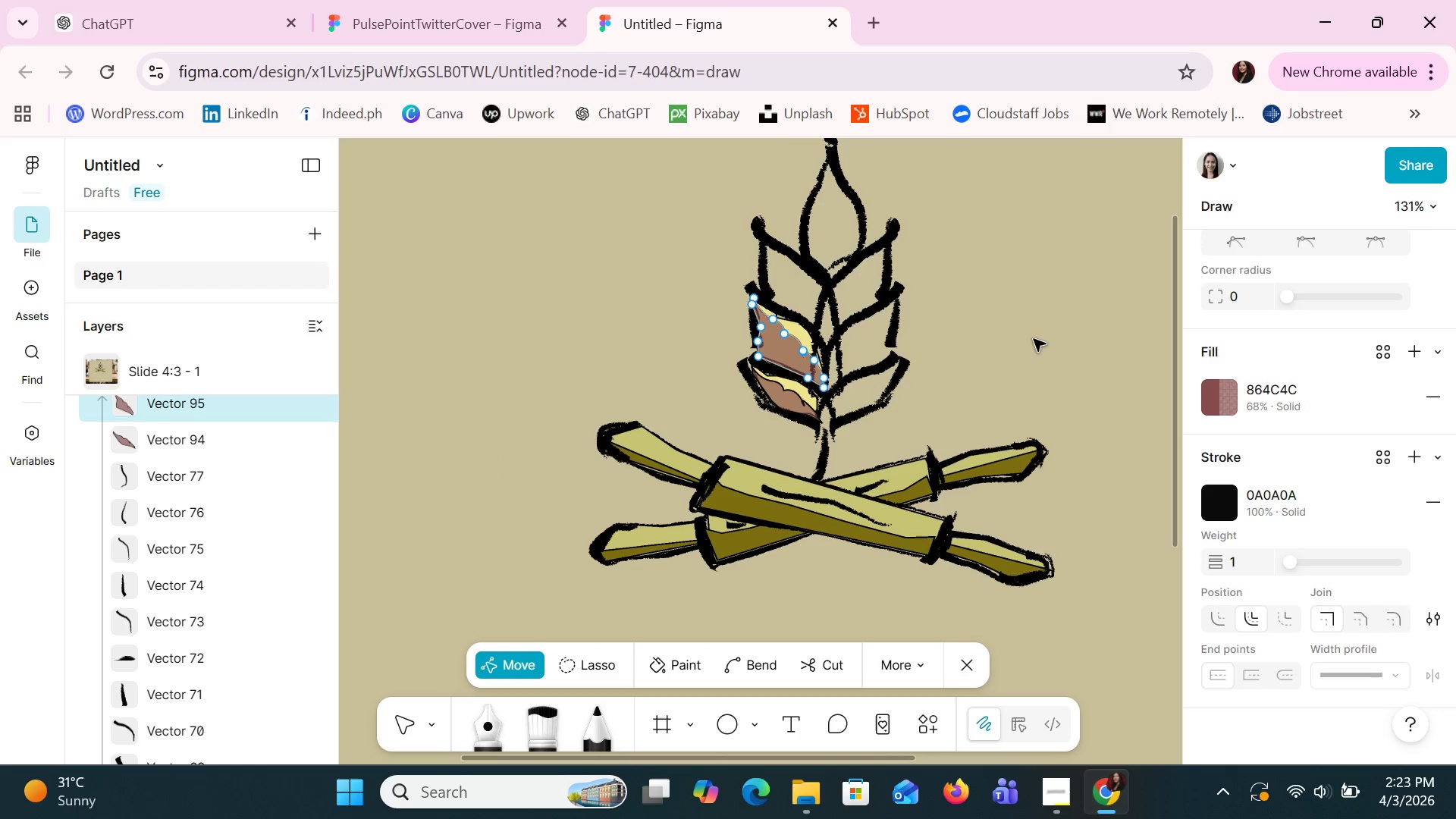 
left_click([1034, 339])
 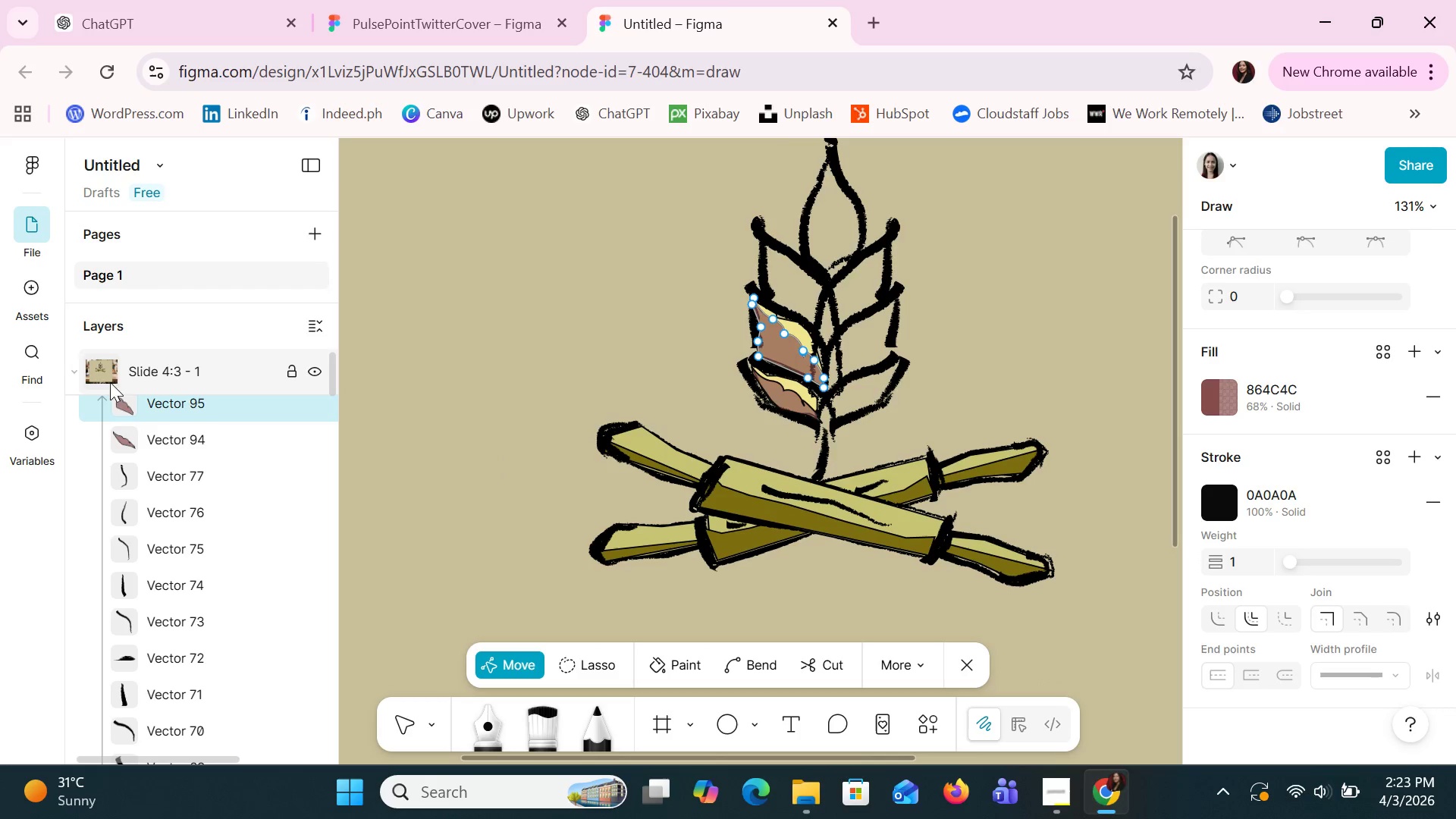 
left_click([110, 375])
 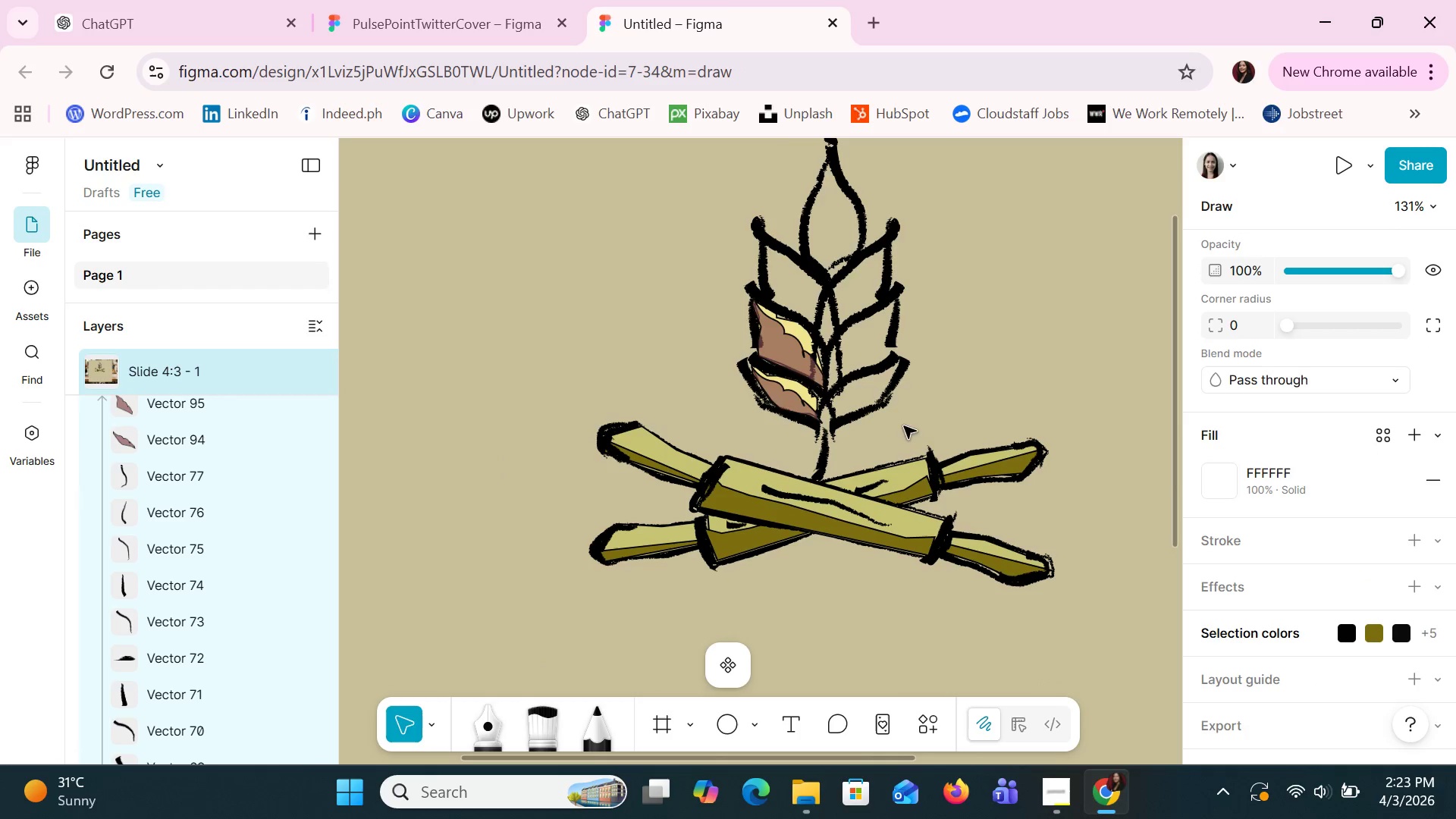 
hold_key(key=ControlLeft, duration=1.5)
scroll: coordinate [1077, 543], scroll_direction: down, amount: 6.0
 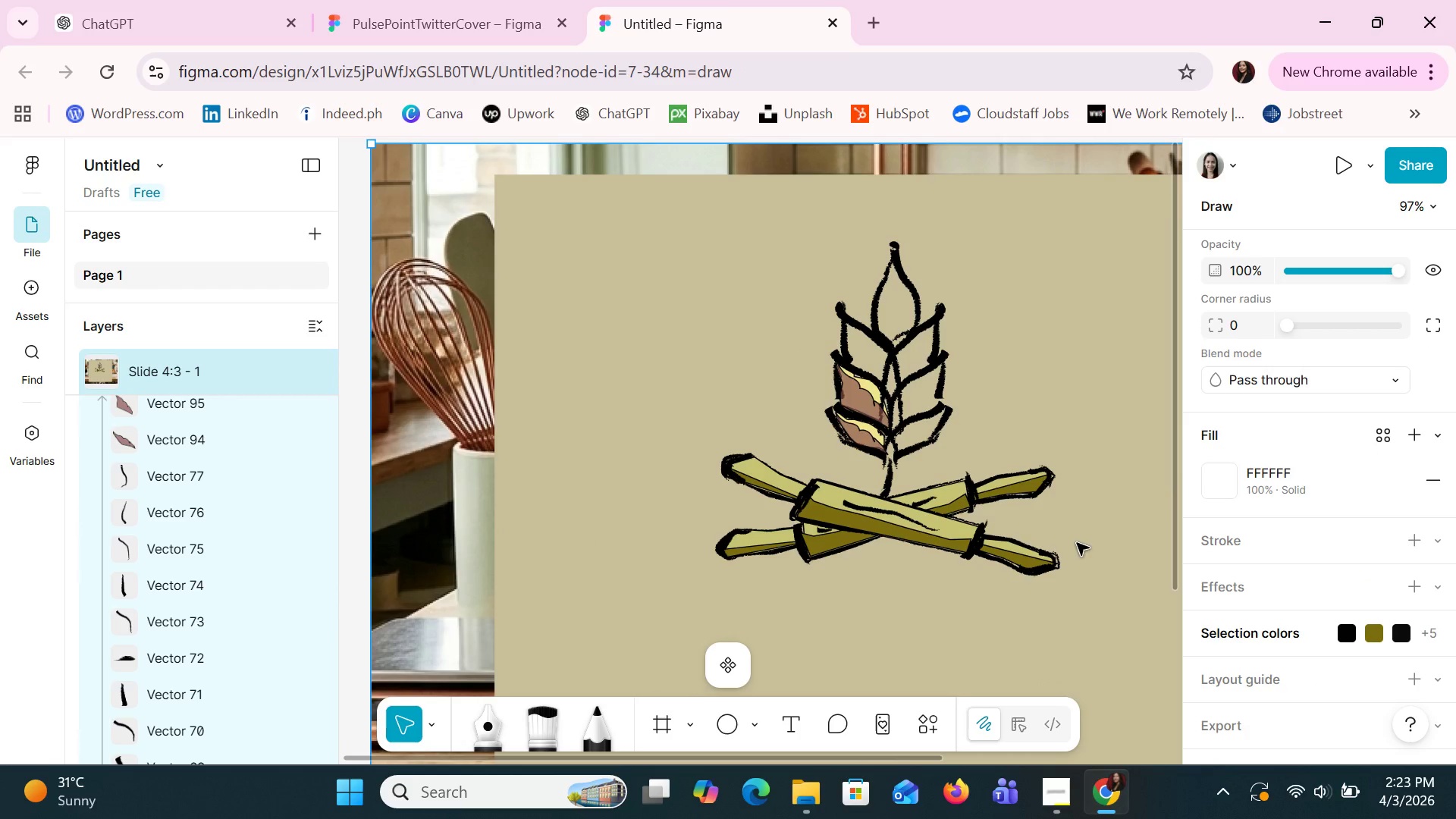 
hold_key(key=ControlLeft, duration=1.26)
scroll: coordinate [1077, 543], scroll_direction: down, amount: 2.0
 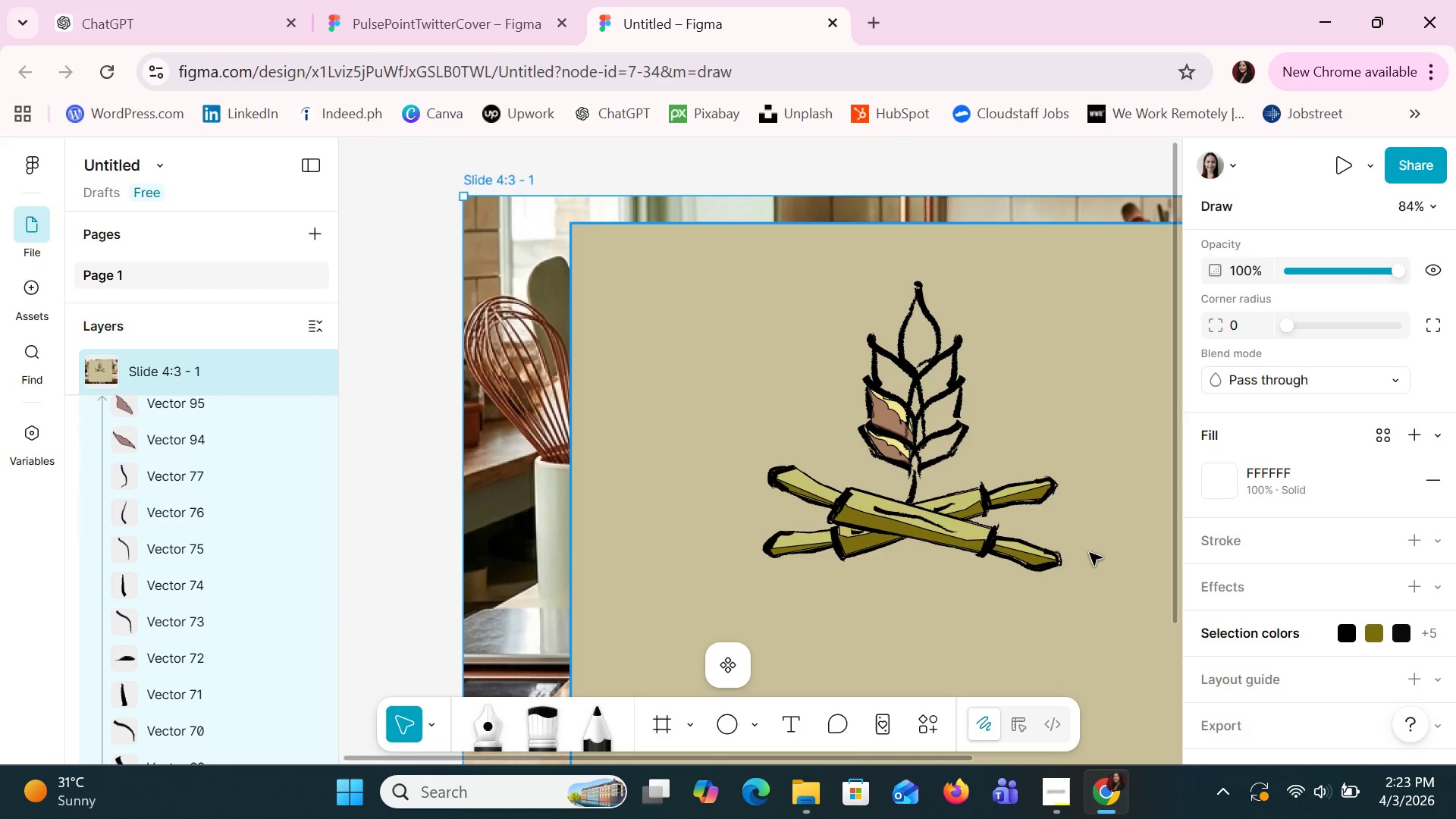 
hold_key(key=ControlLeft, duration=1.5)
 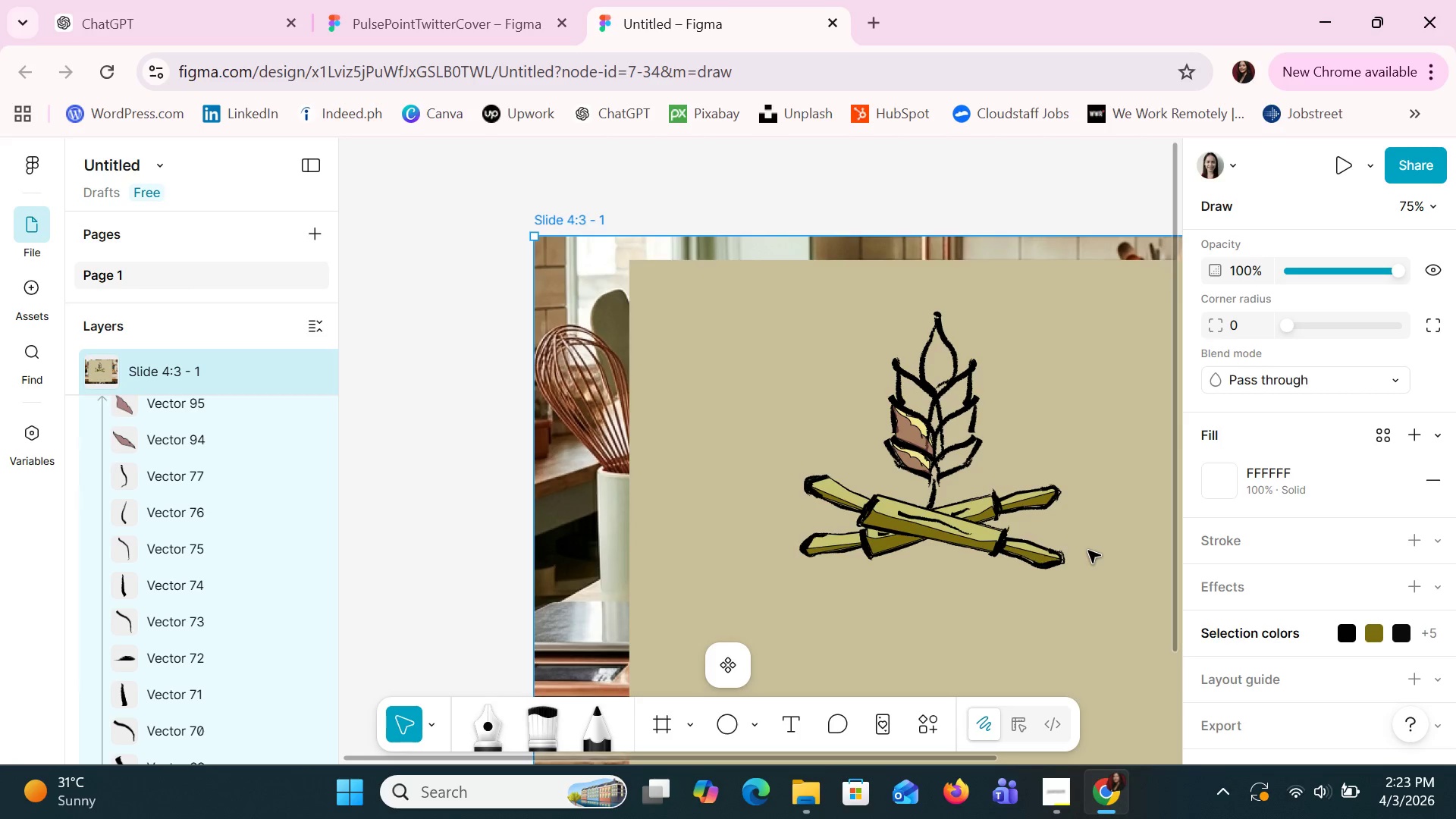 
hold_key(key=ControlLeft, duration=0.78)
 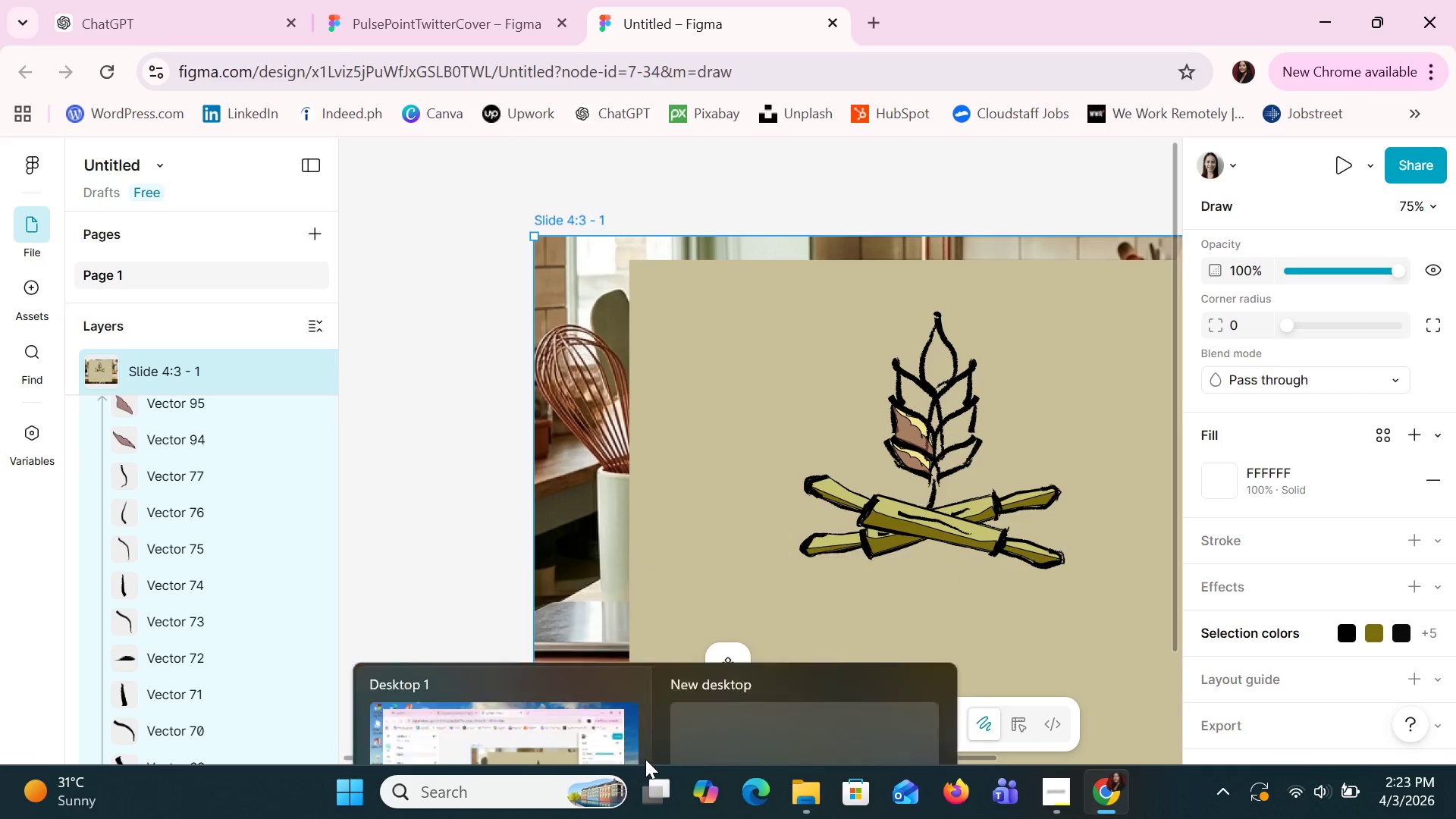 
scroll: coordinate [1087, 552], scroll_direction: down, amount: 3.0
 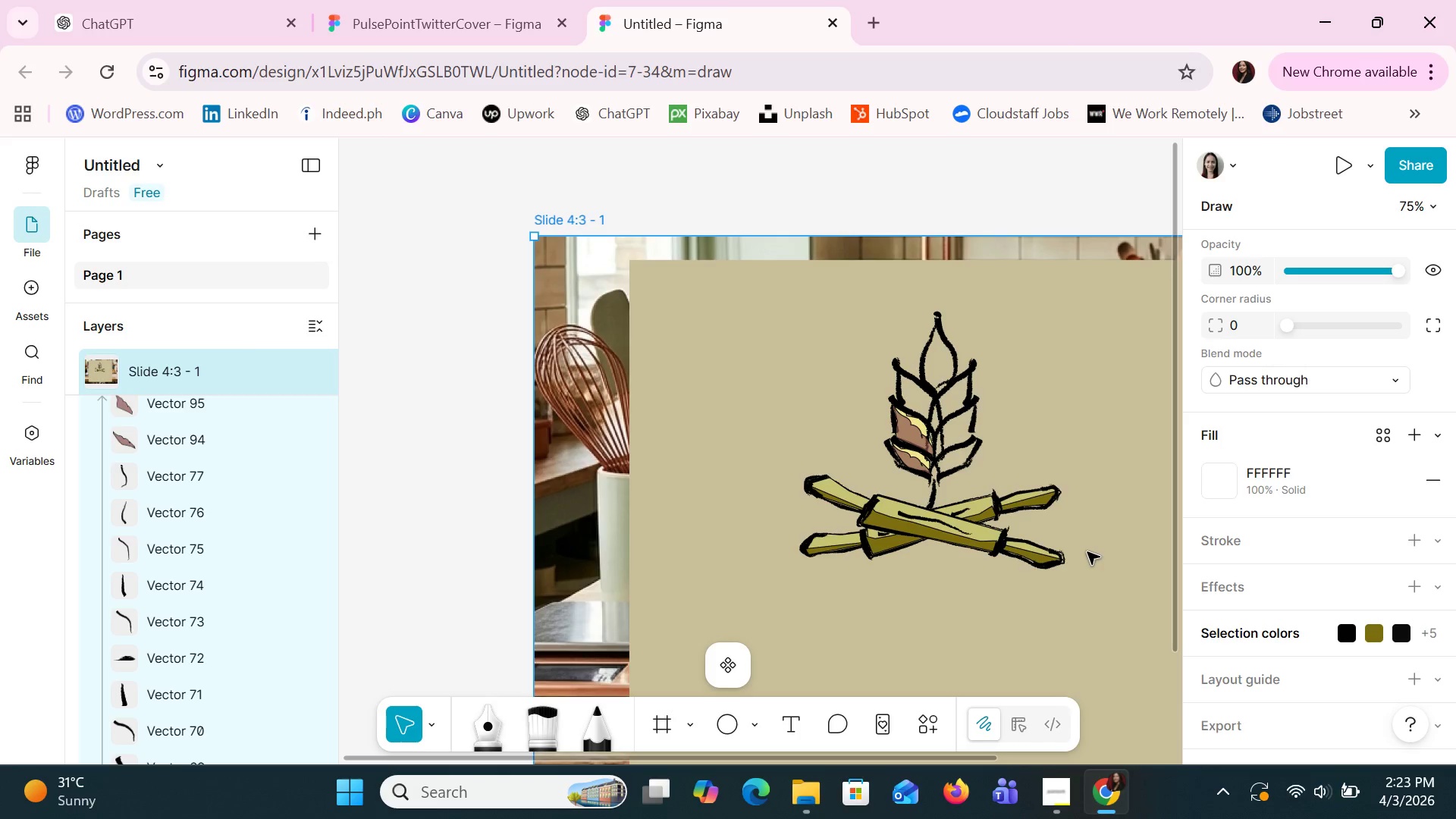 
left_click_drag(start_coordinate=[645, 759], to_coordinate=[816, 767])
 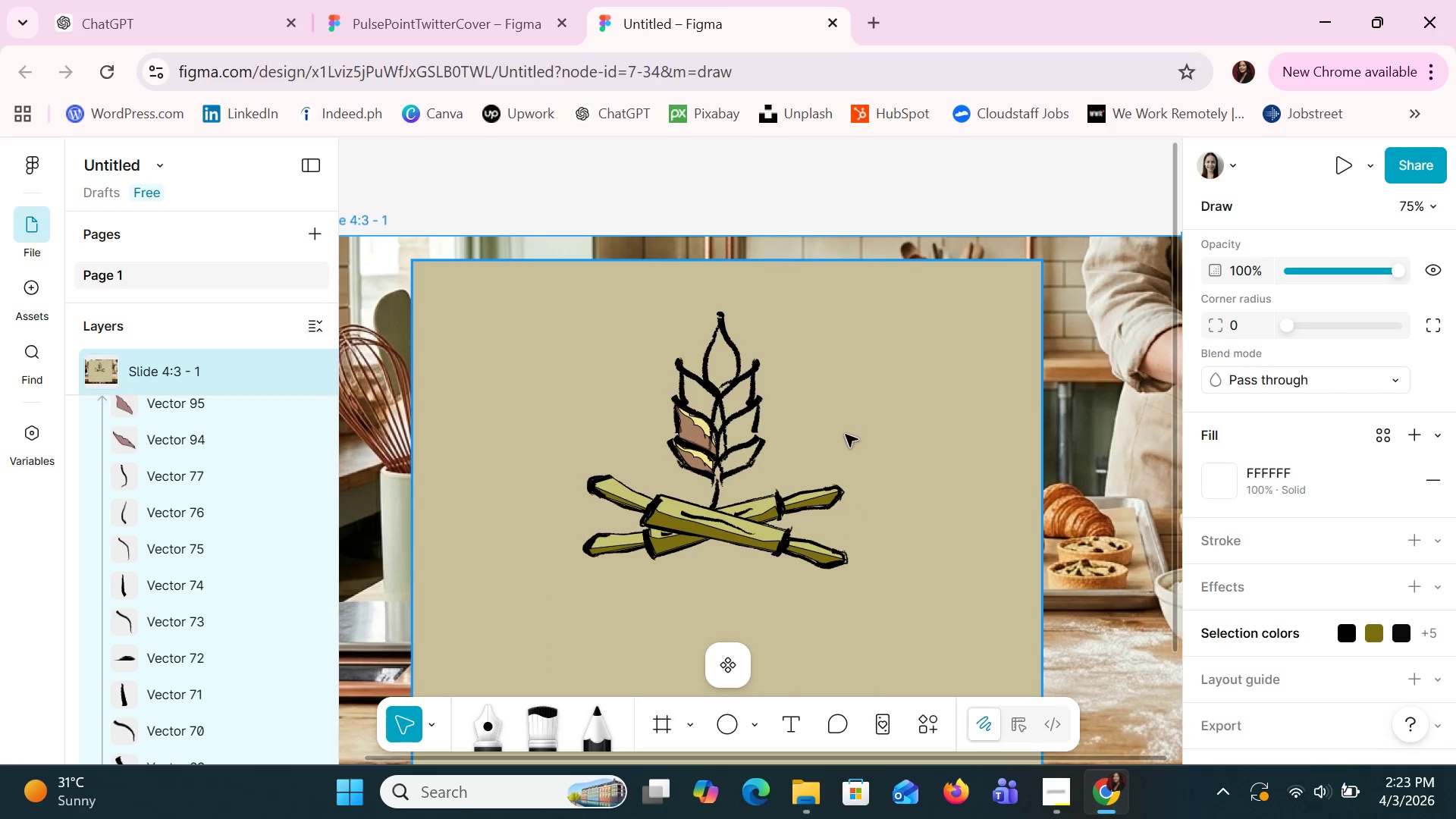 
hold_key(key=ControlLeft, duration=0.95)
hold_key(key=ControlLeft, duration=27.08)
scroll: coordinate [846, 434], scroll_direction: down, amount: 10.0
 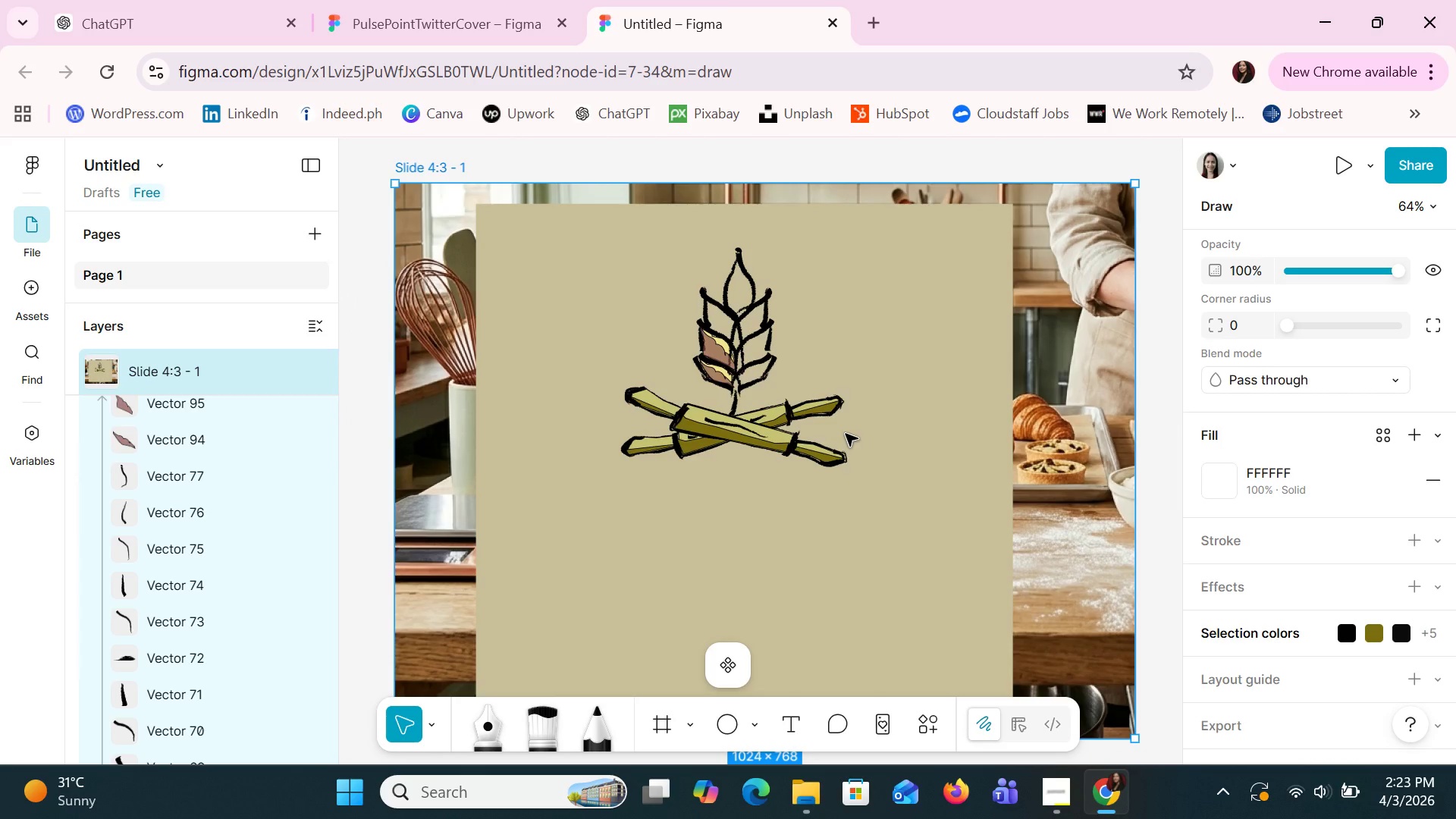 
left_click([1063, 787])